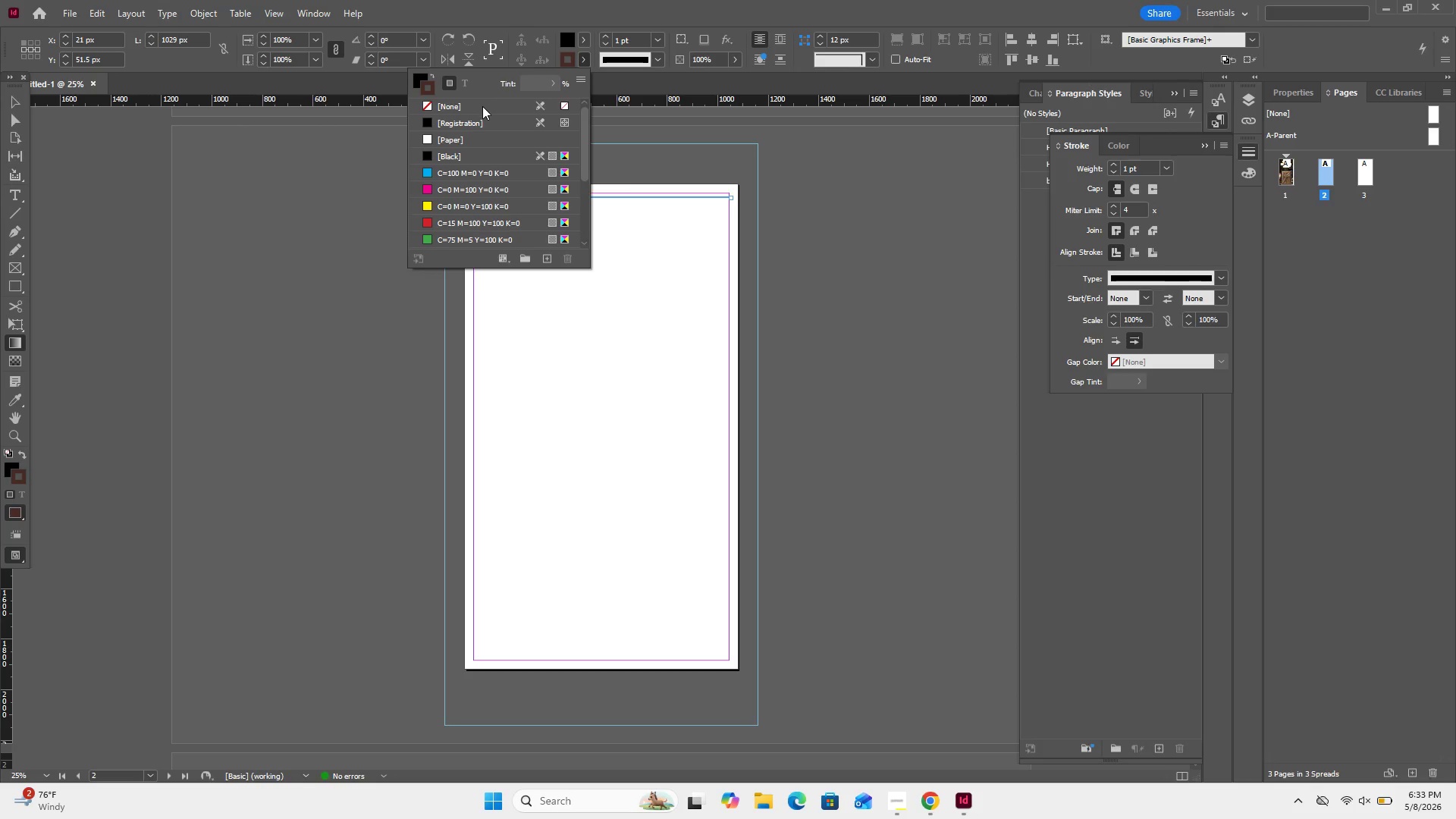 
left_click([482, 106])
 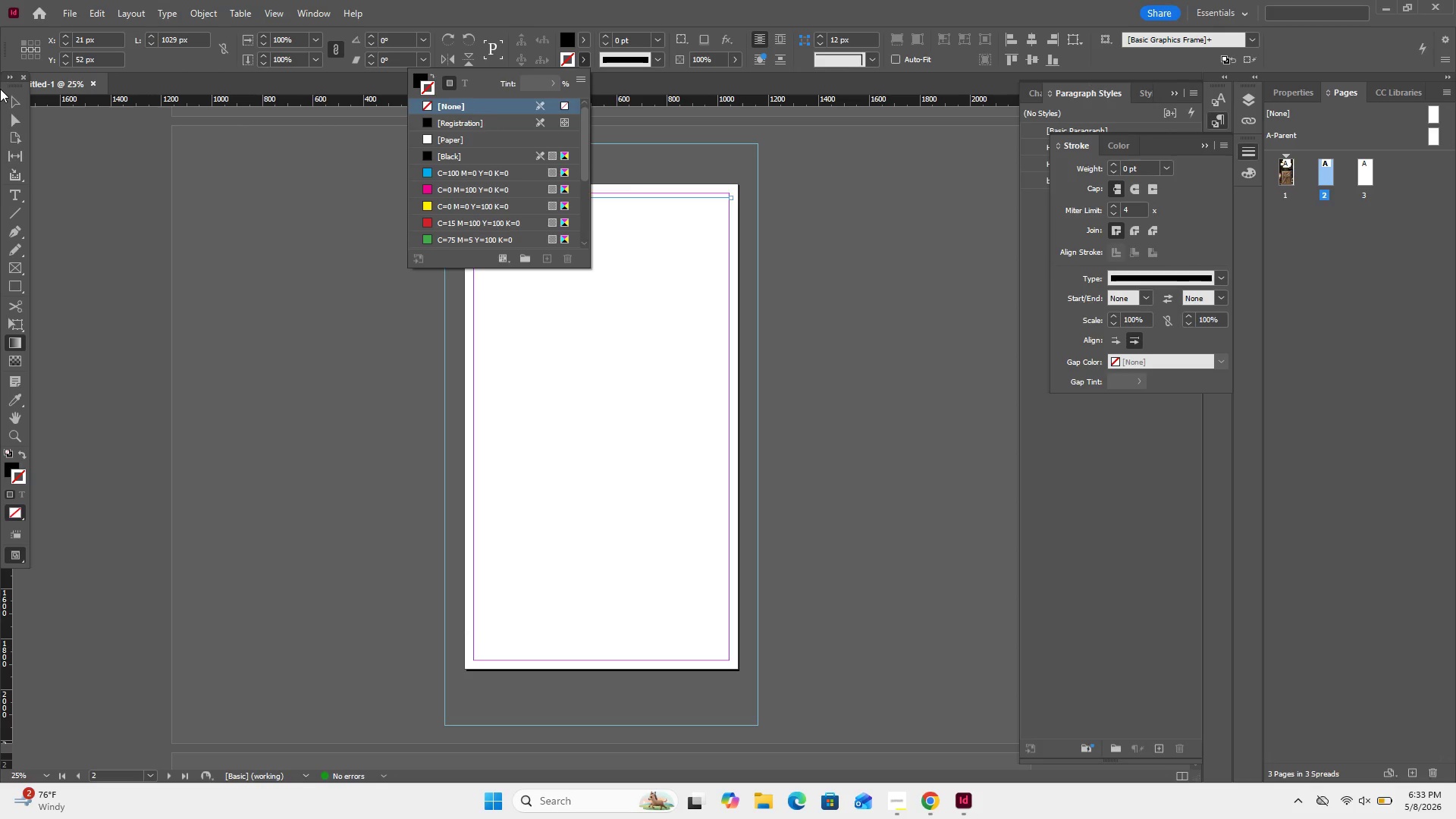 
left_click([11, 105])
 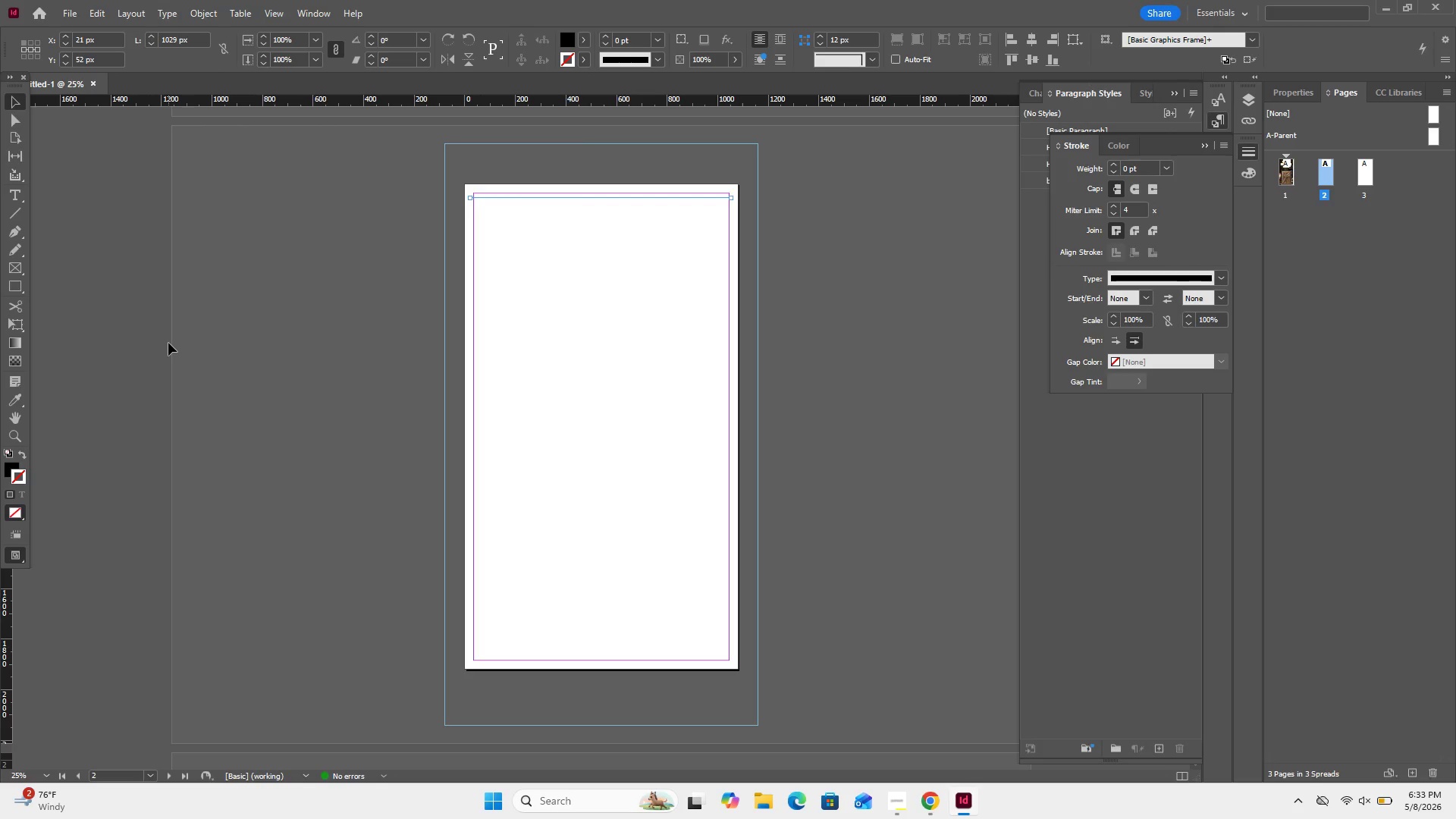 
key(Control+Z)
 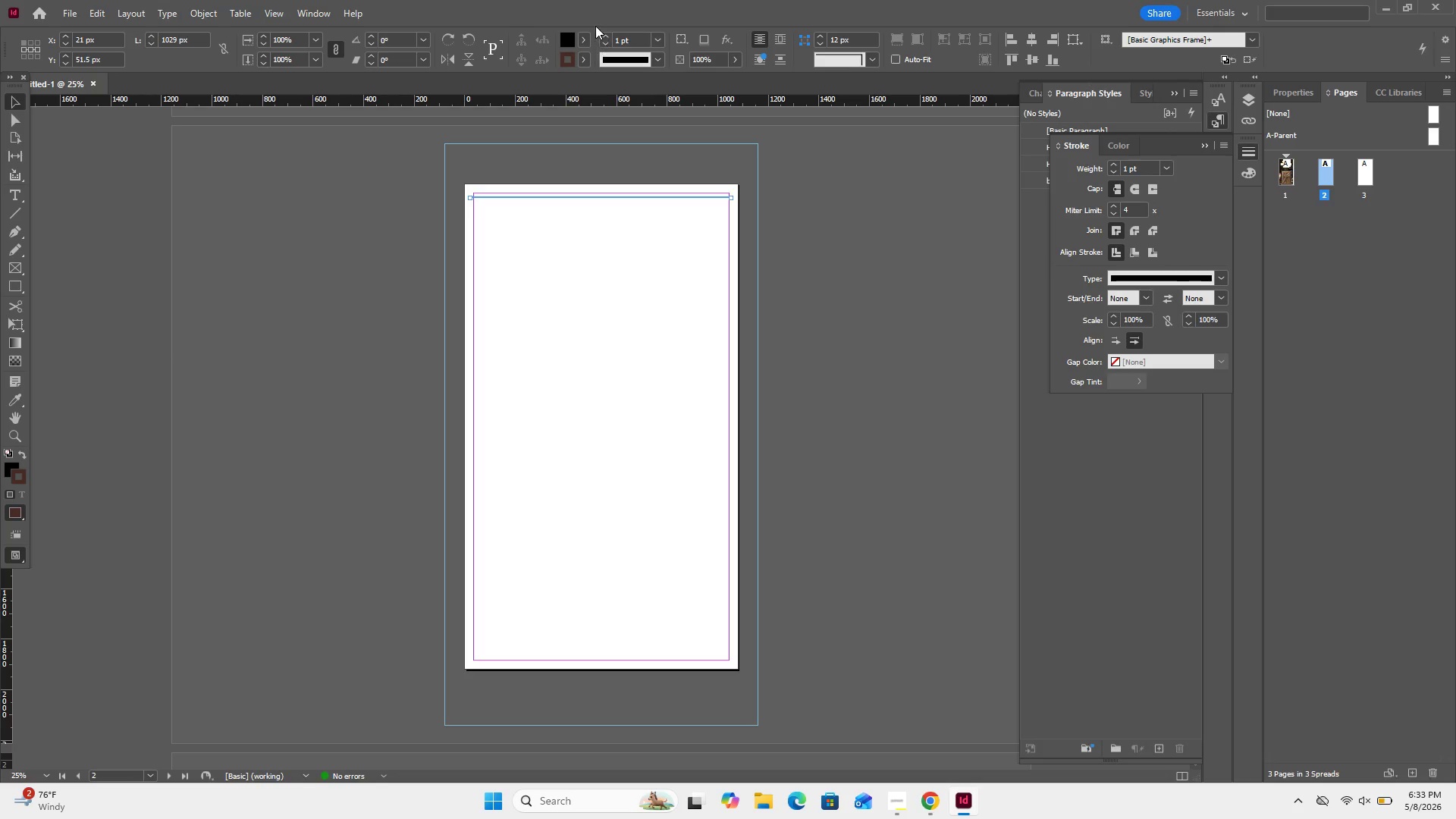 
left_click([587, 46])
 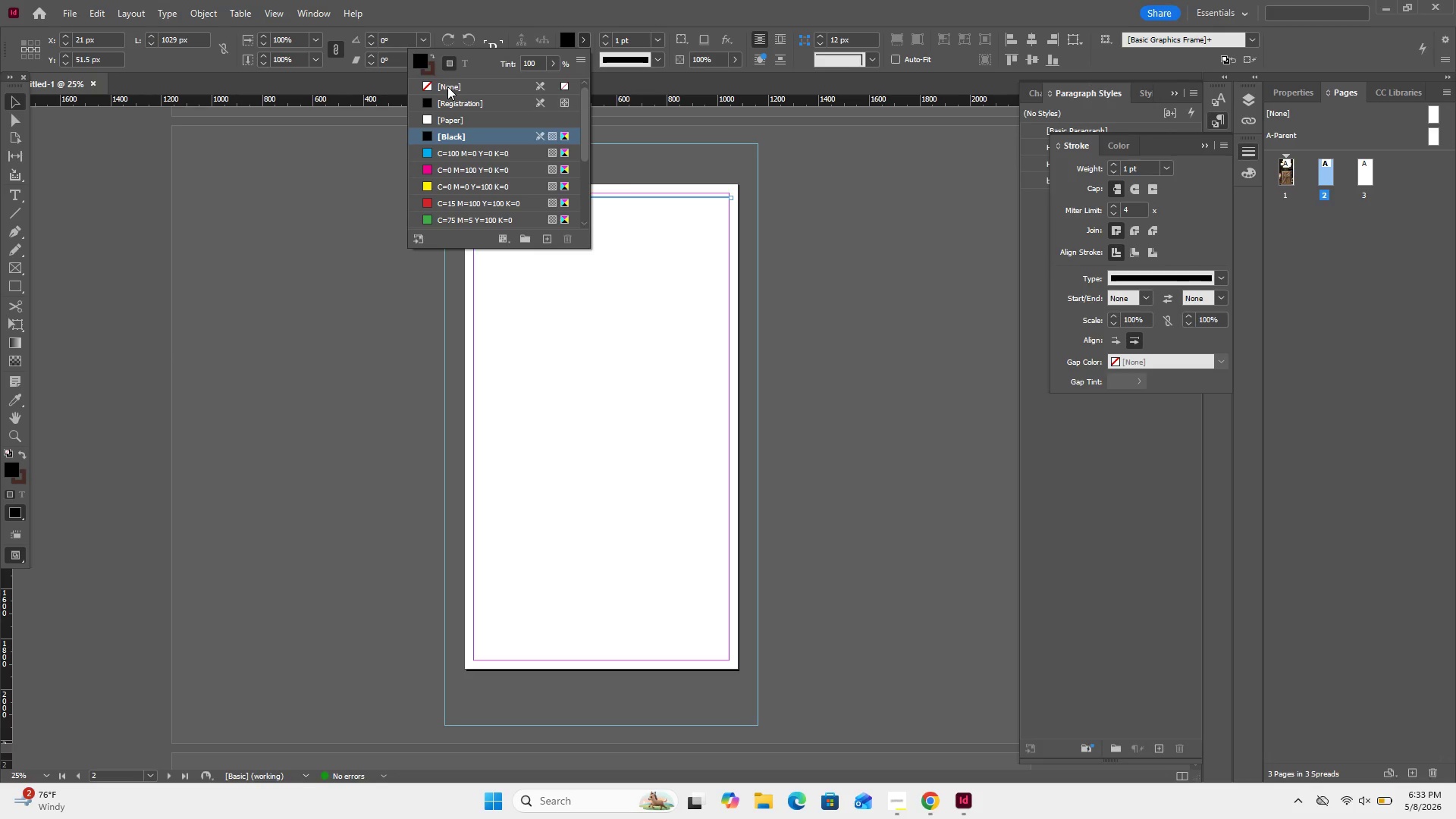 
left_click([447, 86])
 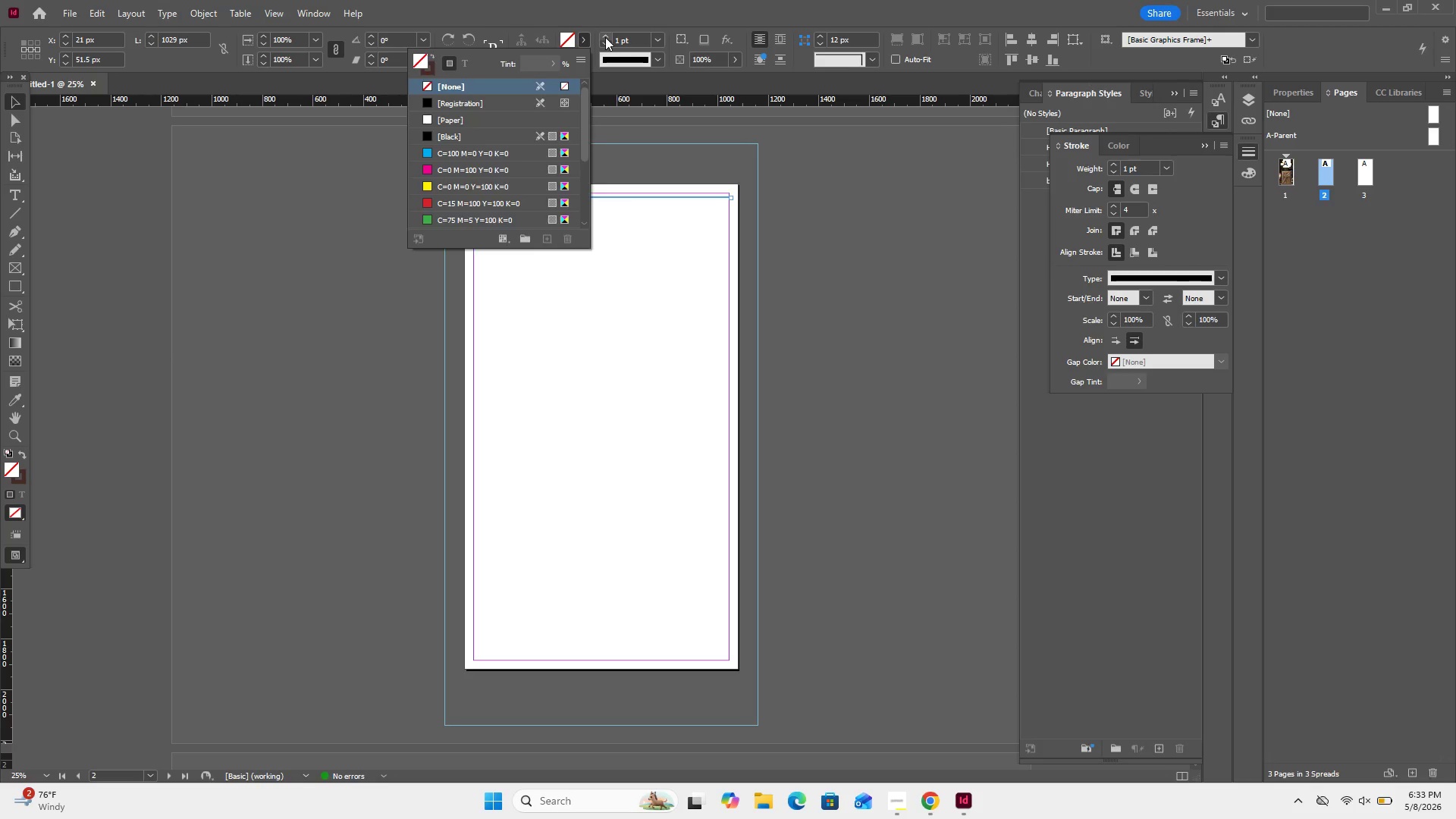 
double_click([605, 37])
 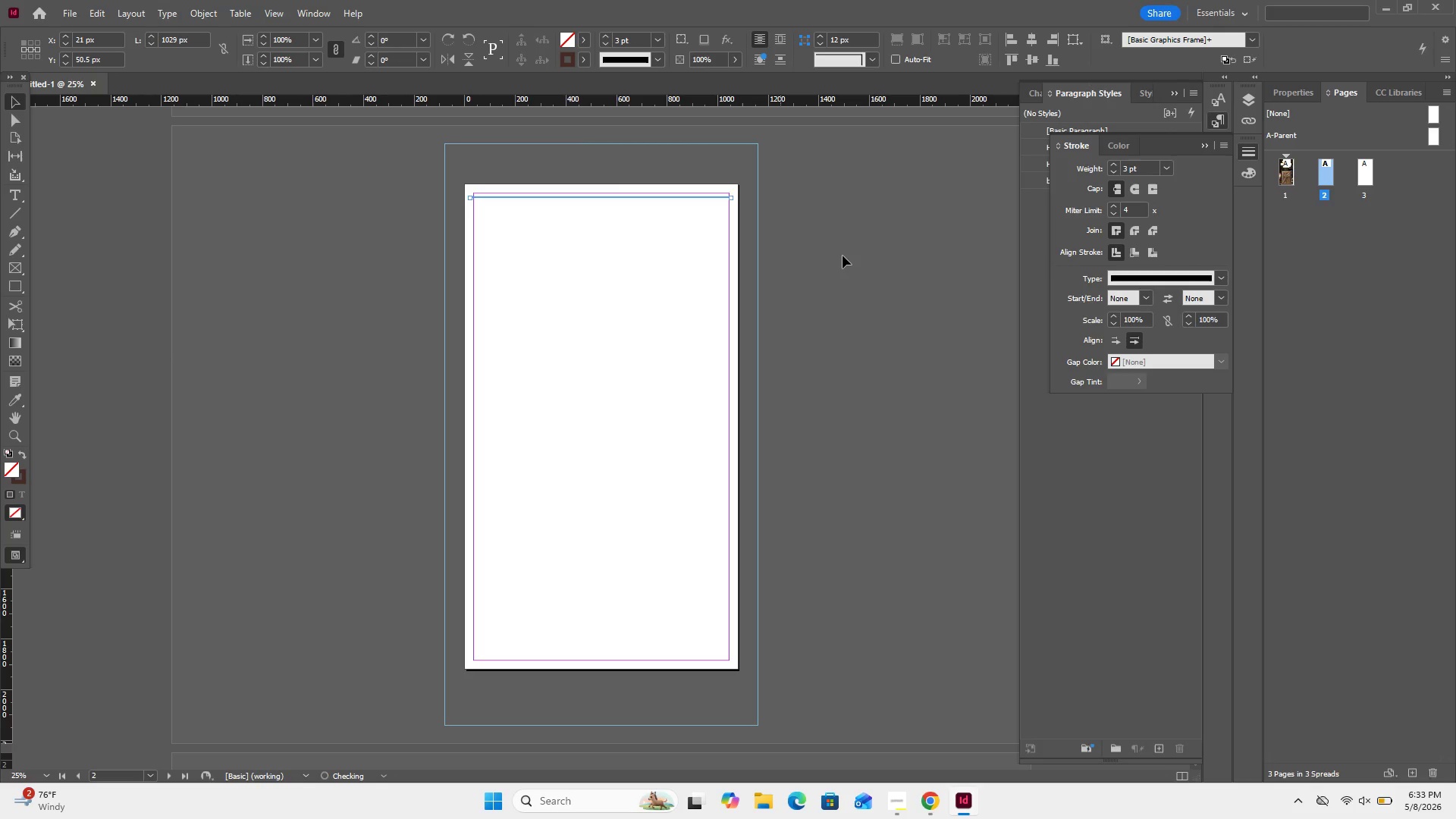 
left_click([843, 256])
 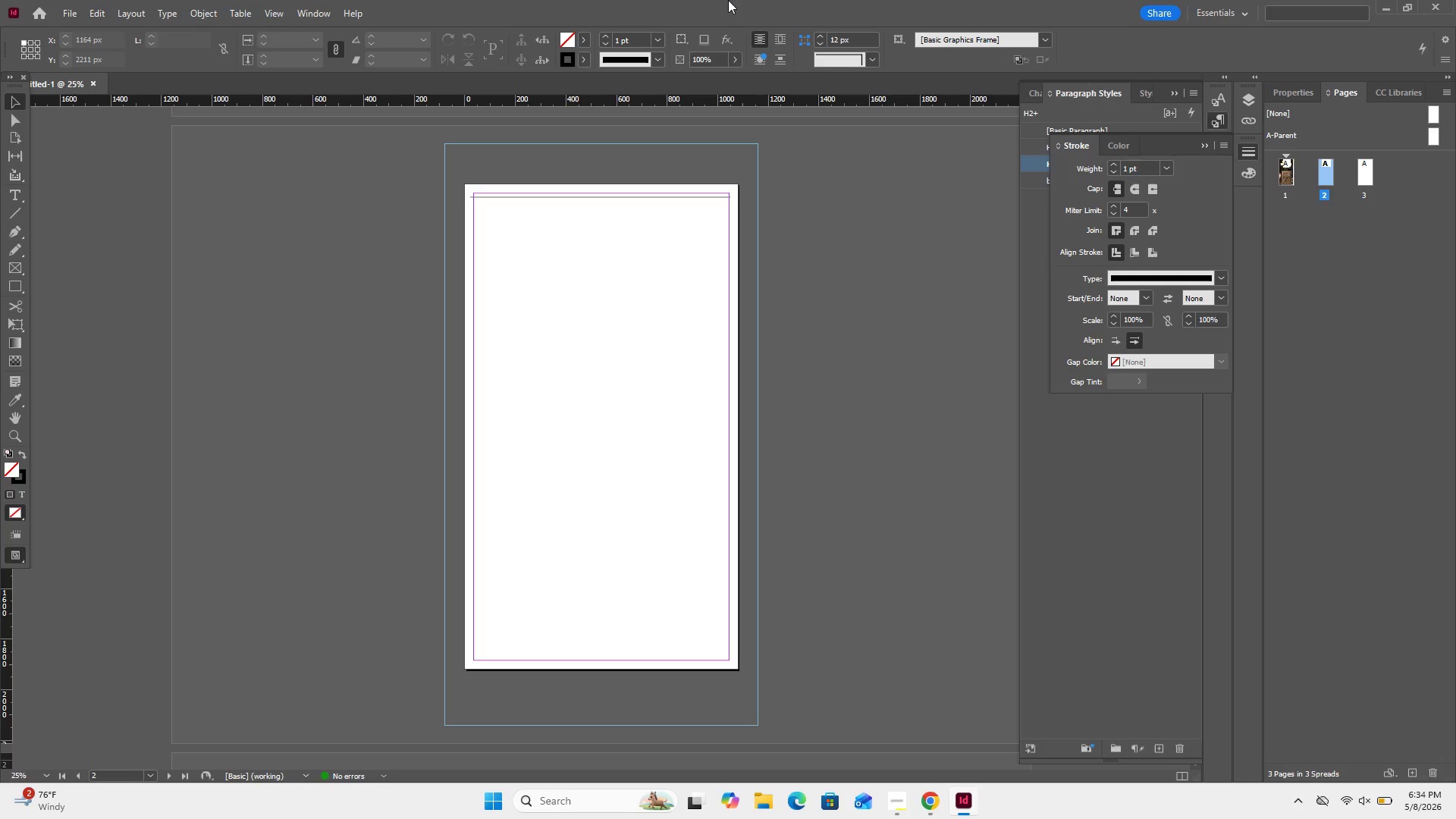 
wait(23.03)
 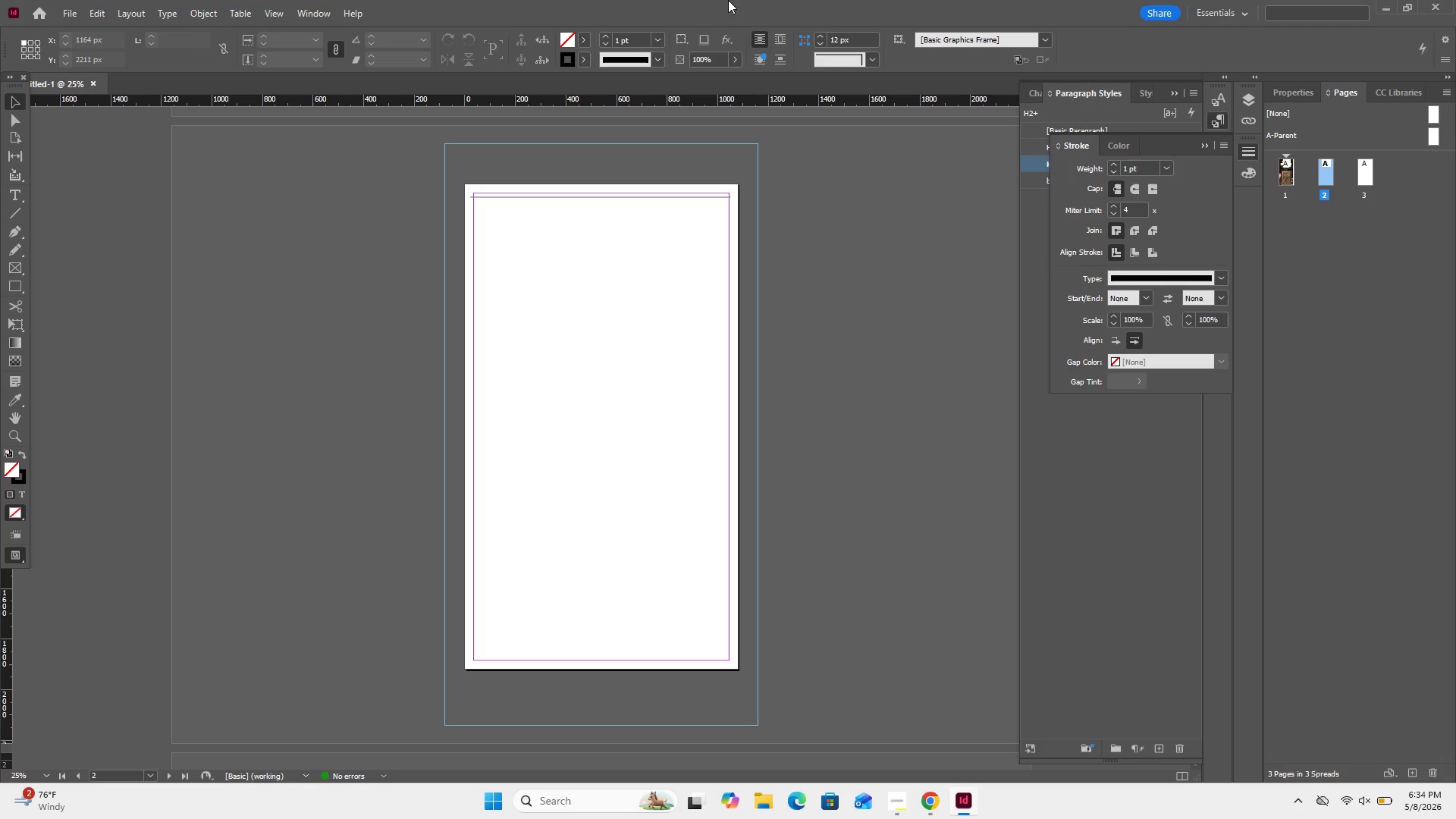 
left_click([20, 469])
 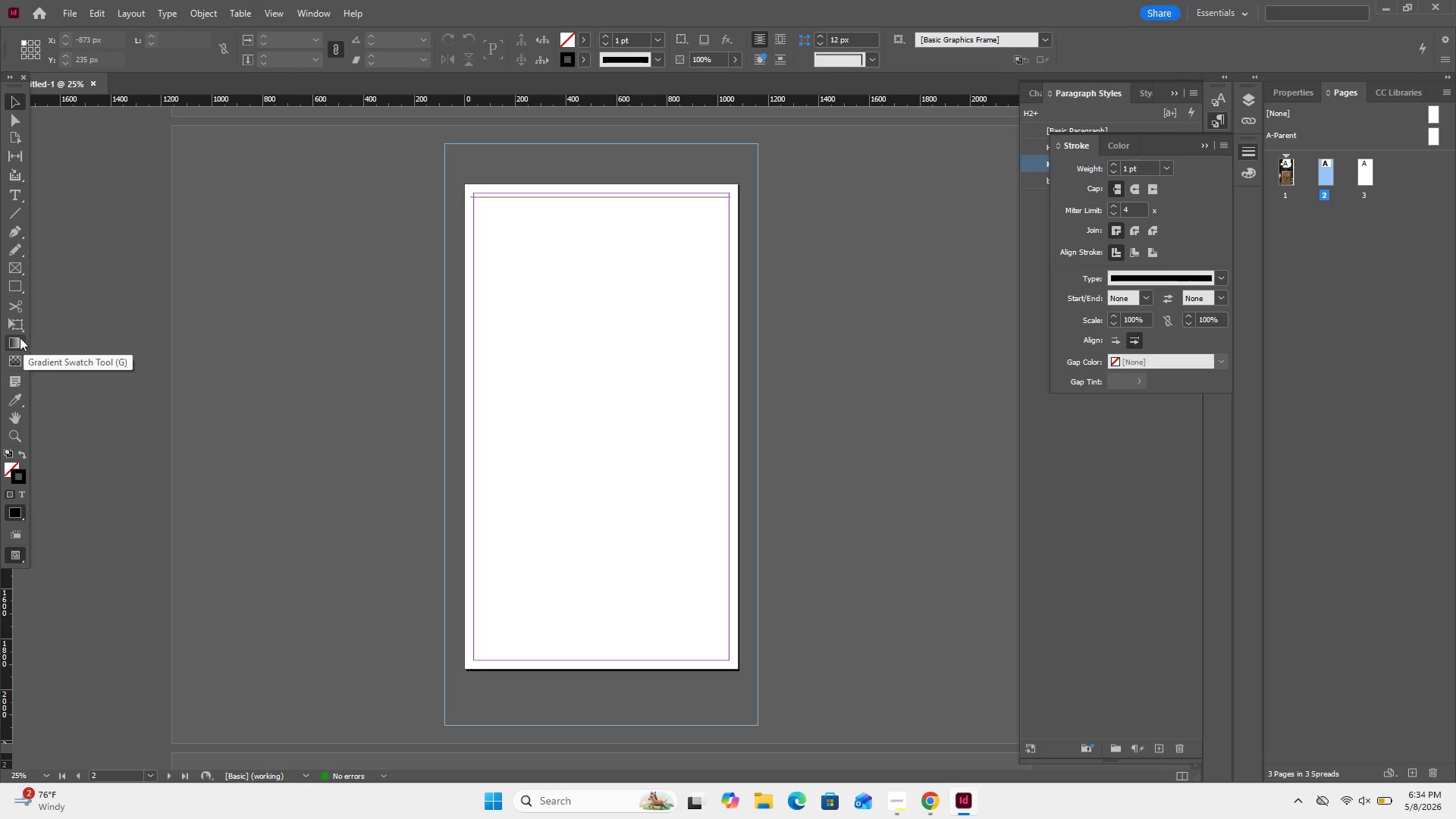 
left_click([16, 338])
 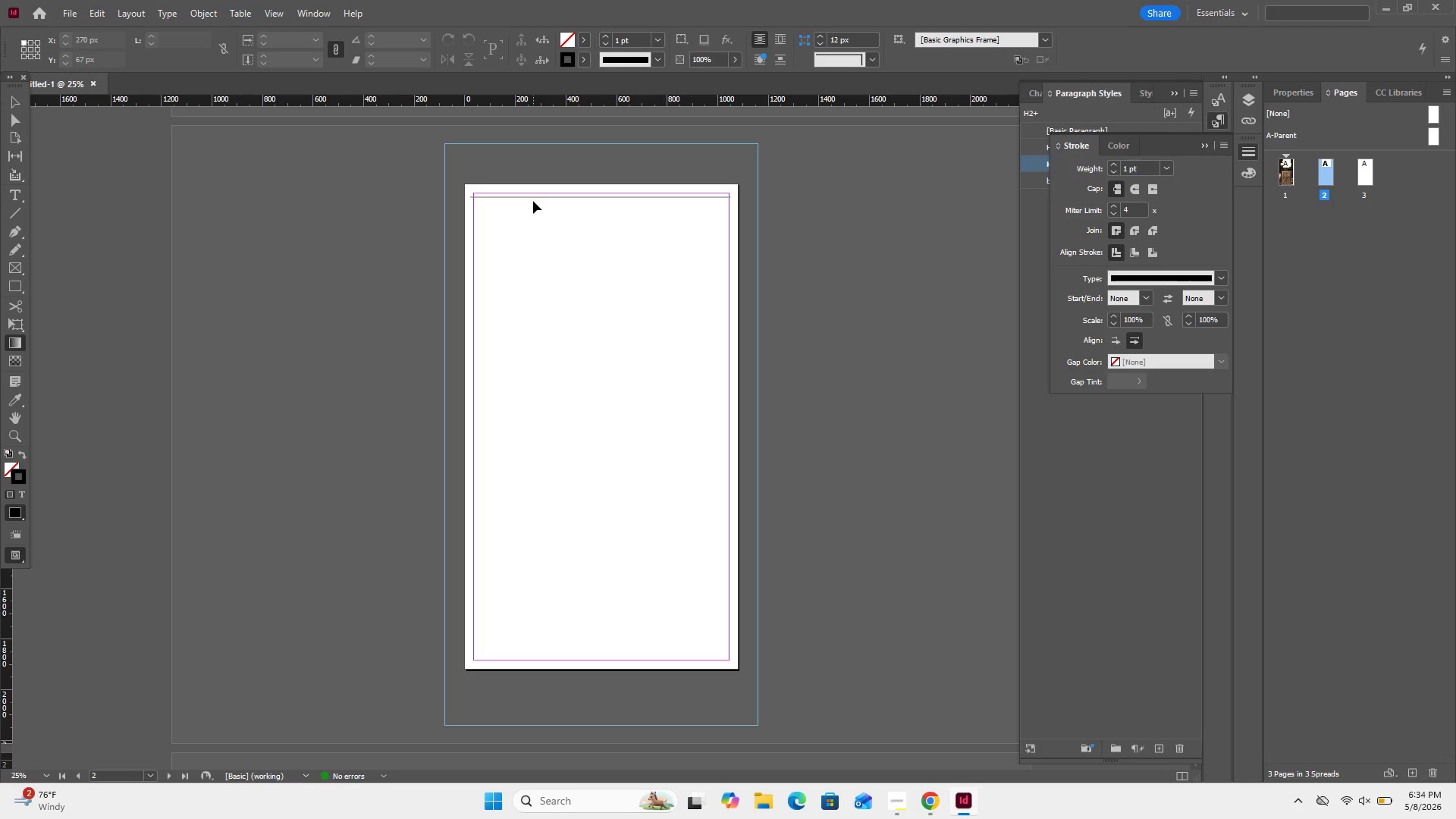 
left_click([539, 196])
 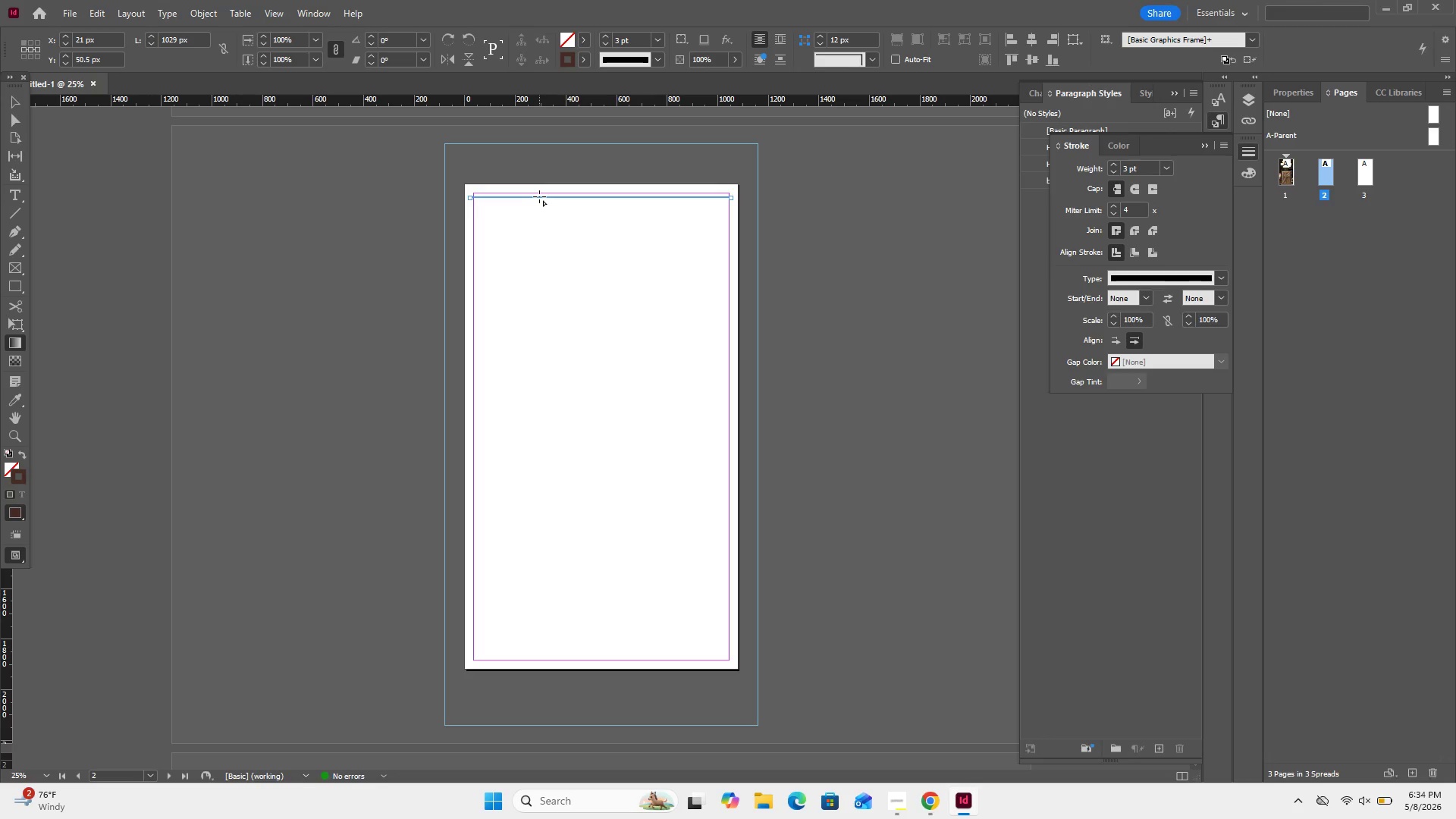 
left_click([539, 196])
 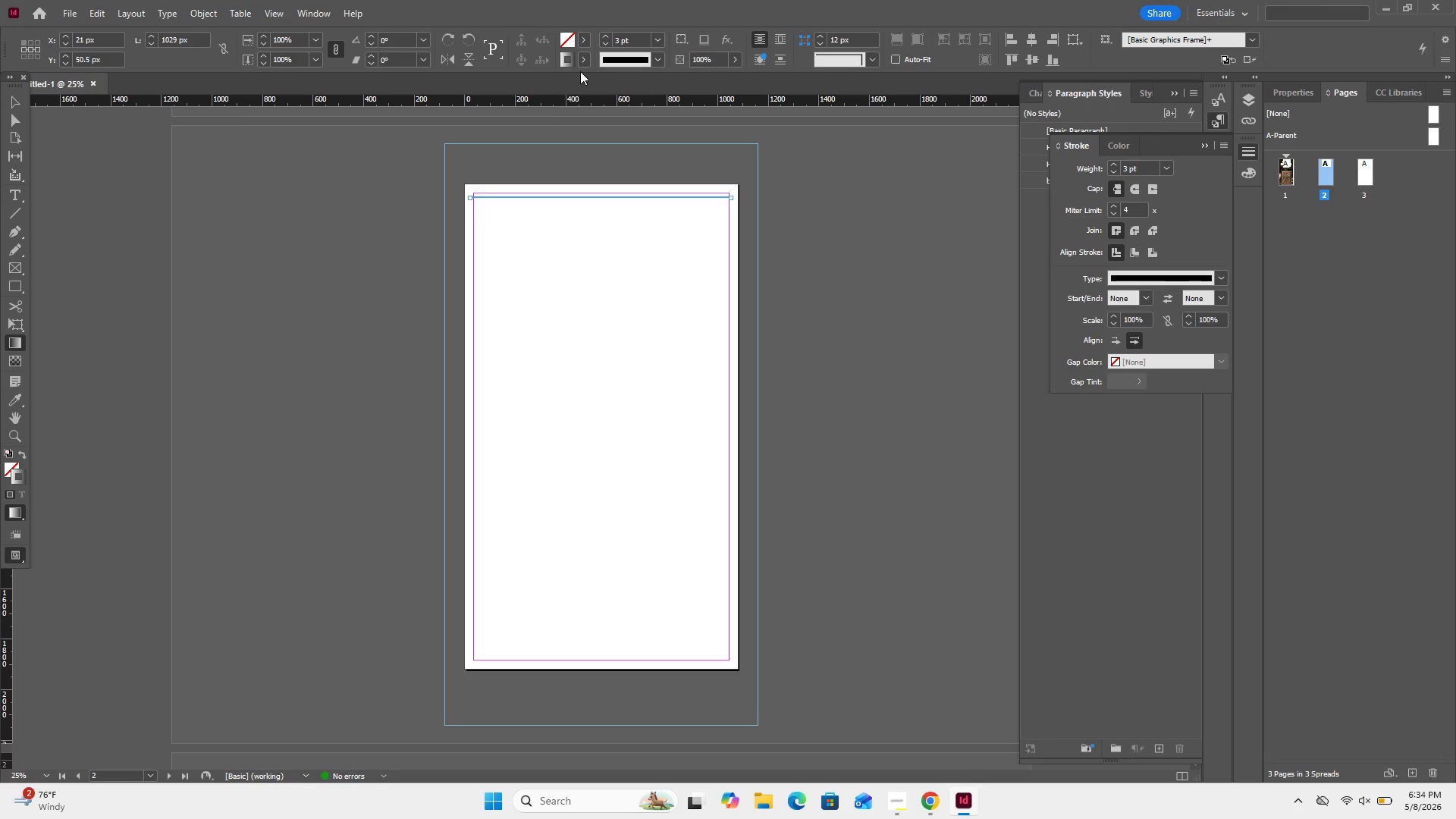 
double_click([566, 62])
 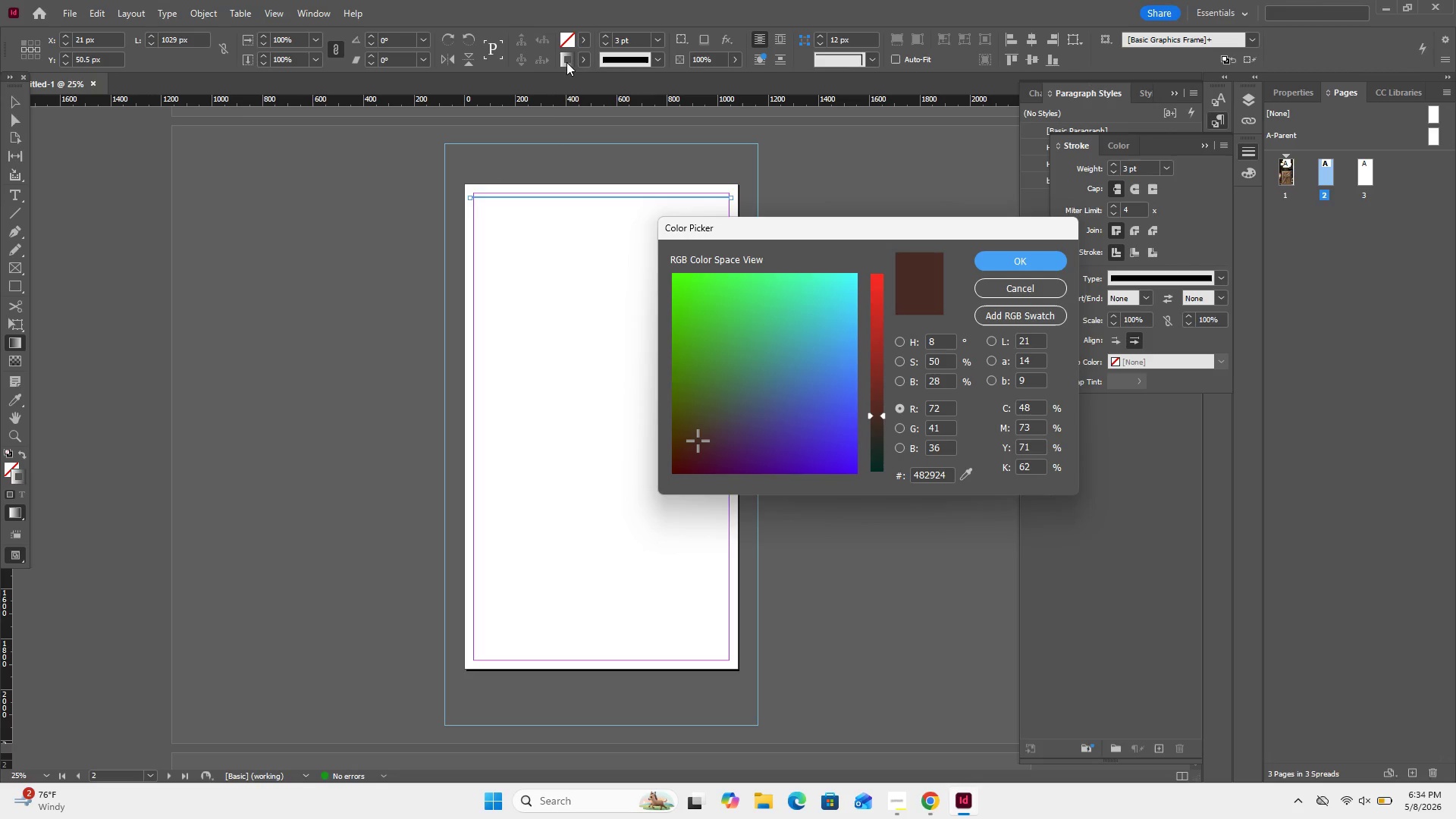 
left_click([567, 62])
 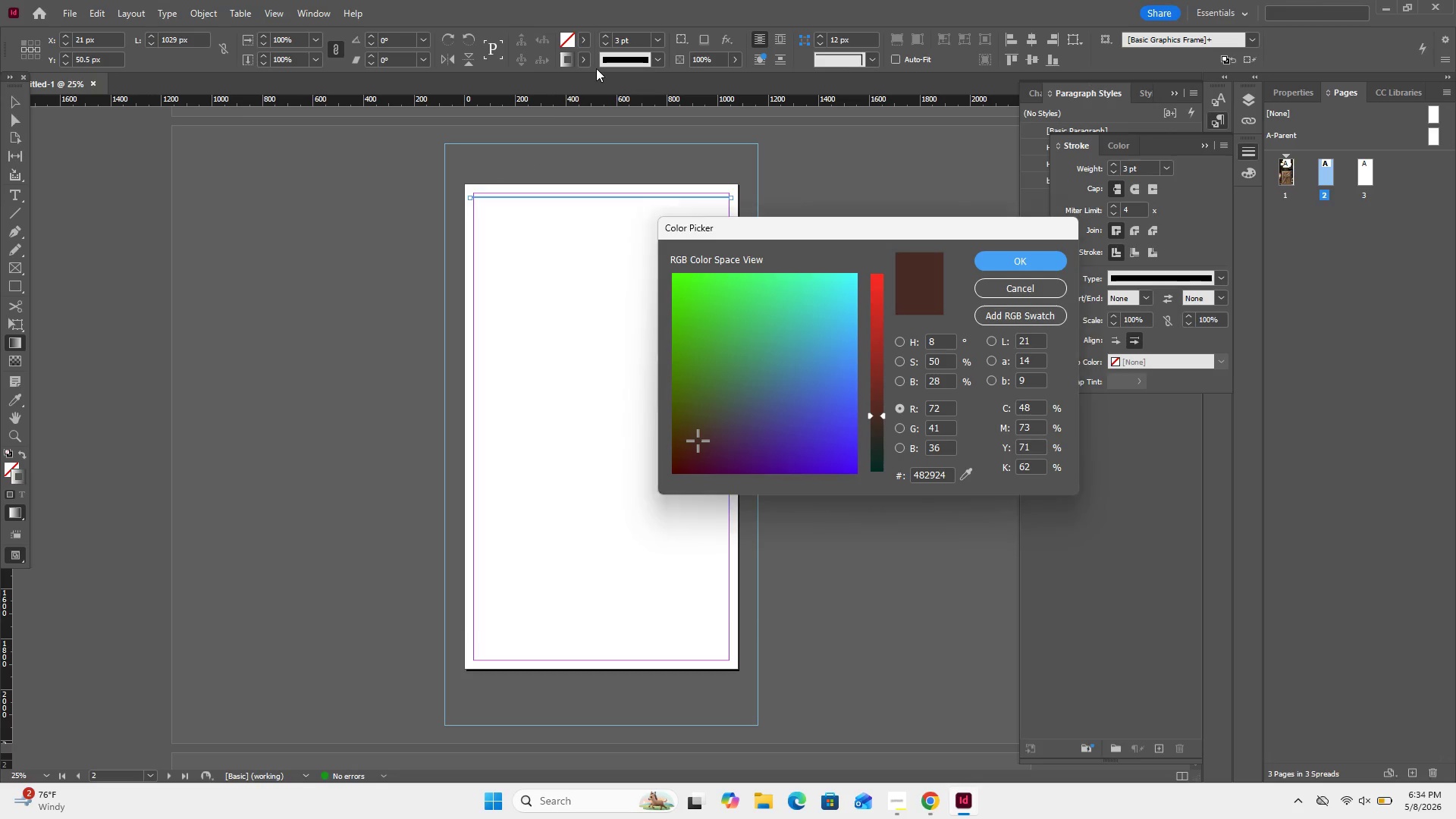 
left_click([596, 68])
 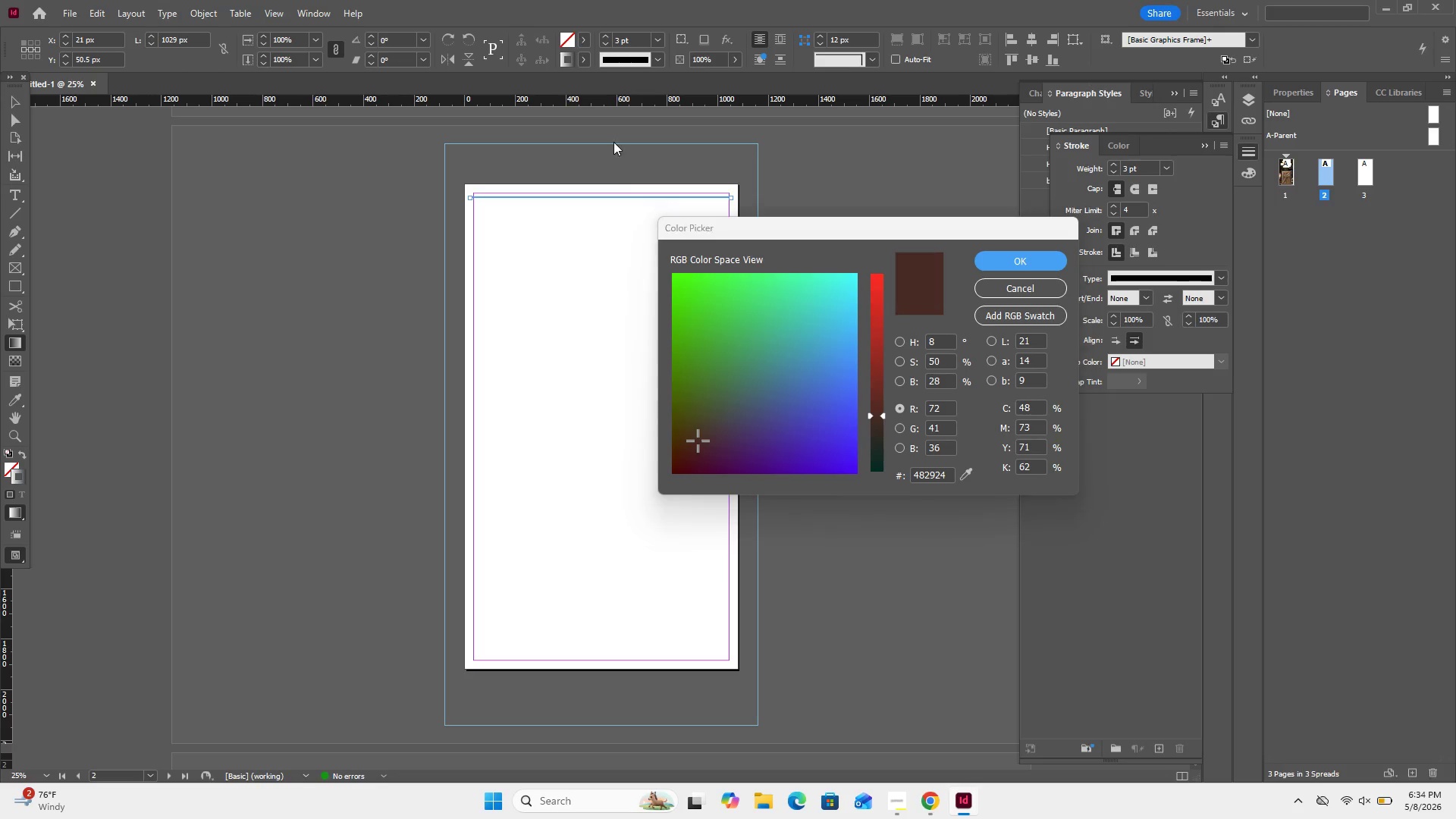 
left_click([614, 146])
 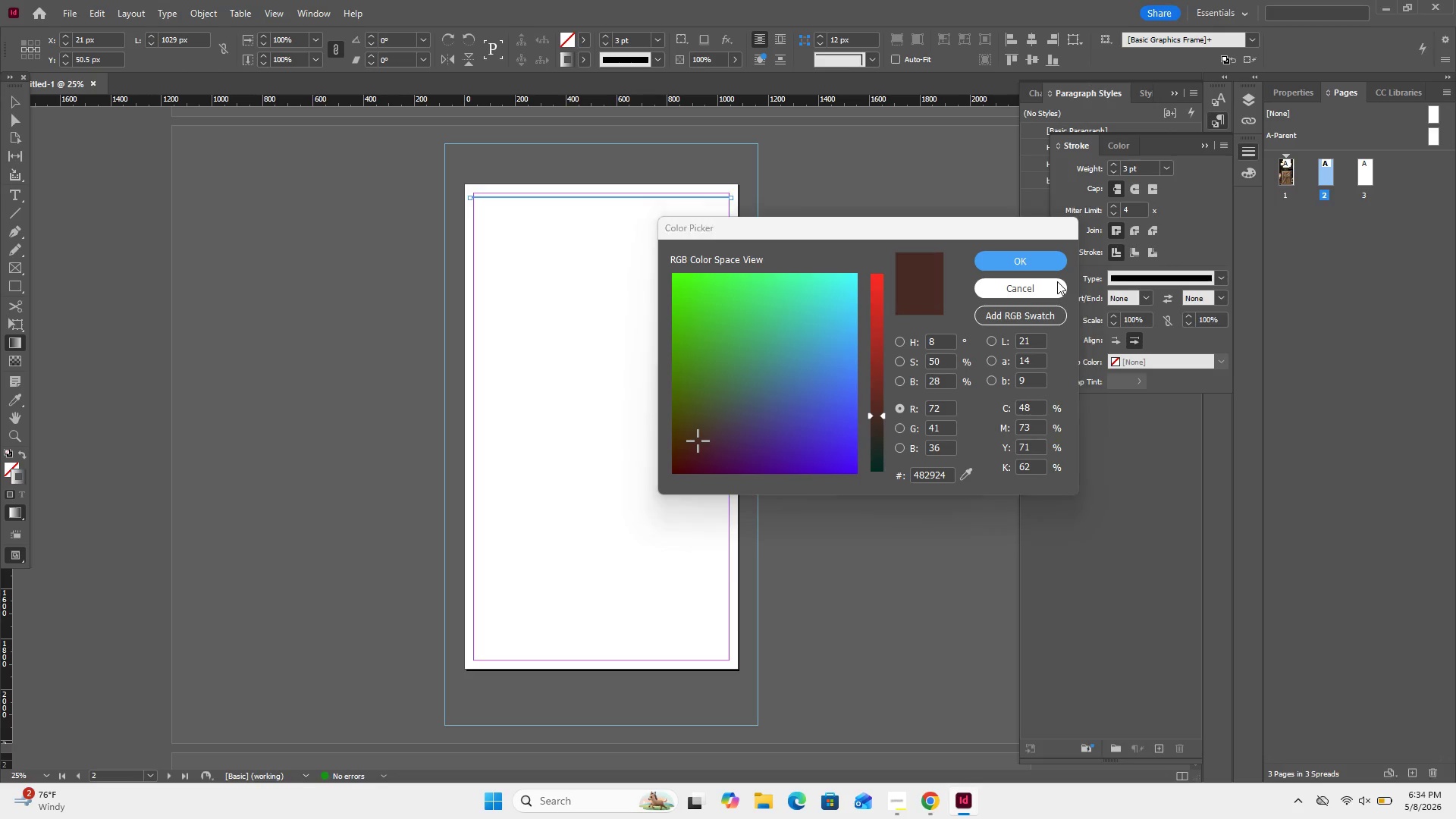 
left_click([1057, 282])
 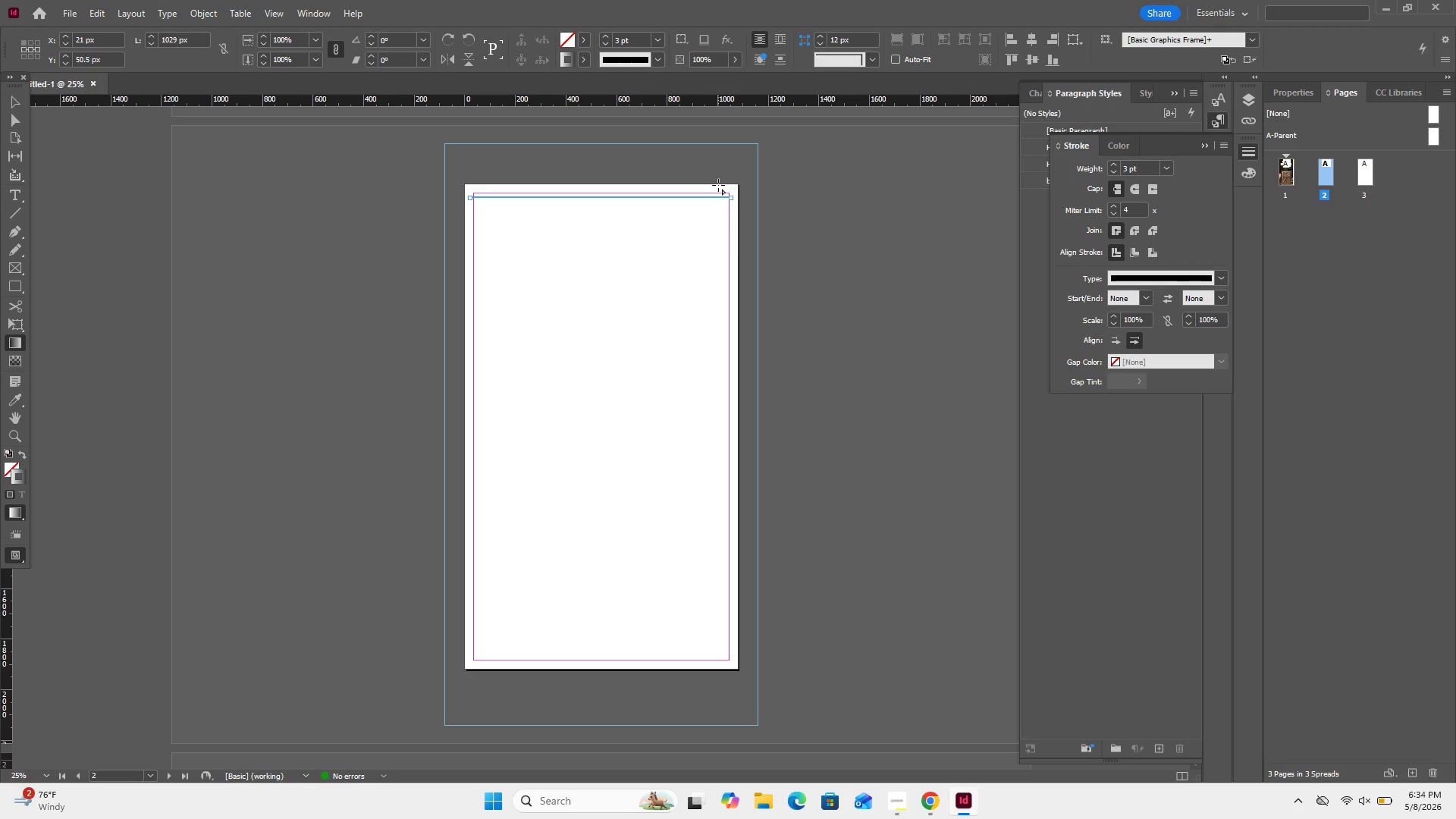 
wait(7.56)
 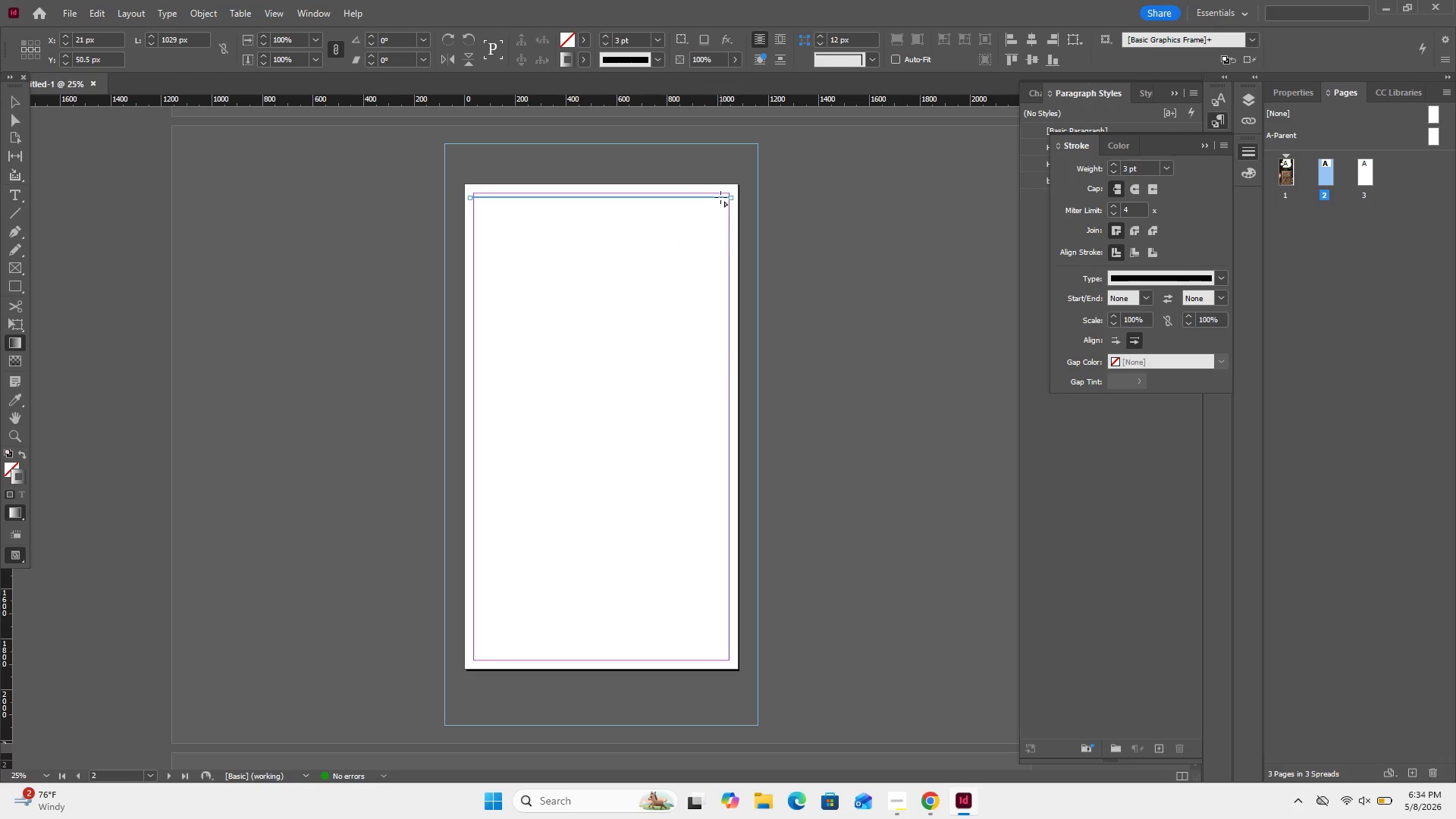 
key(Control+Equal)
 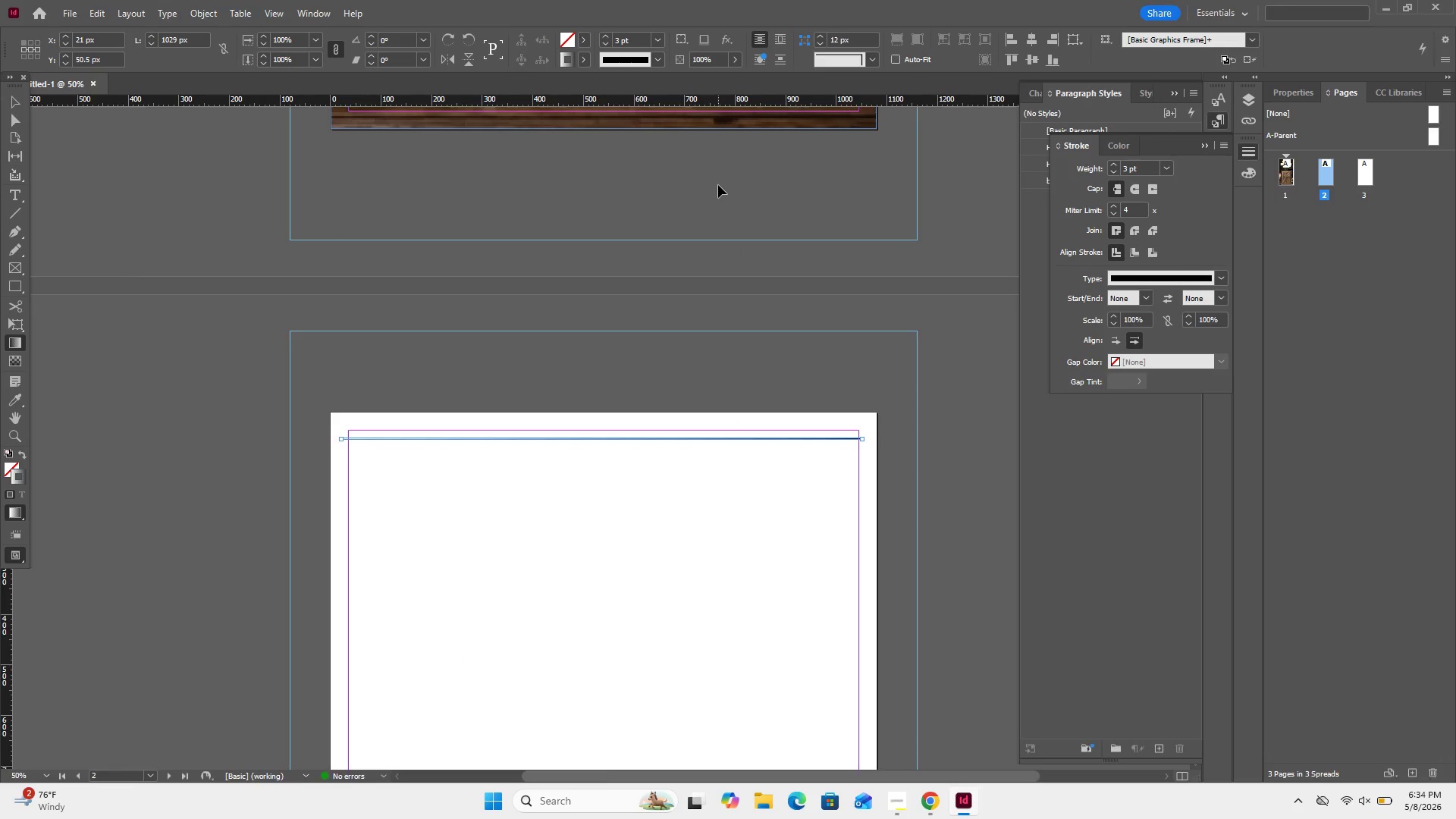 
key(Control+Equal)
 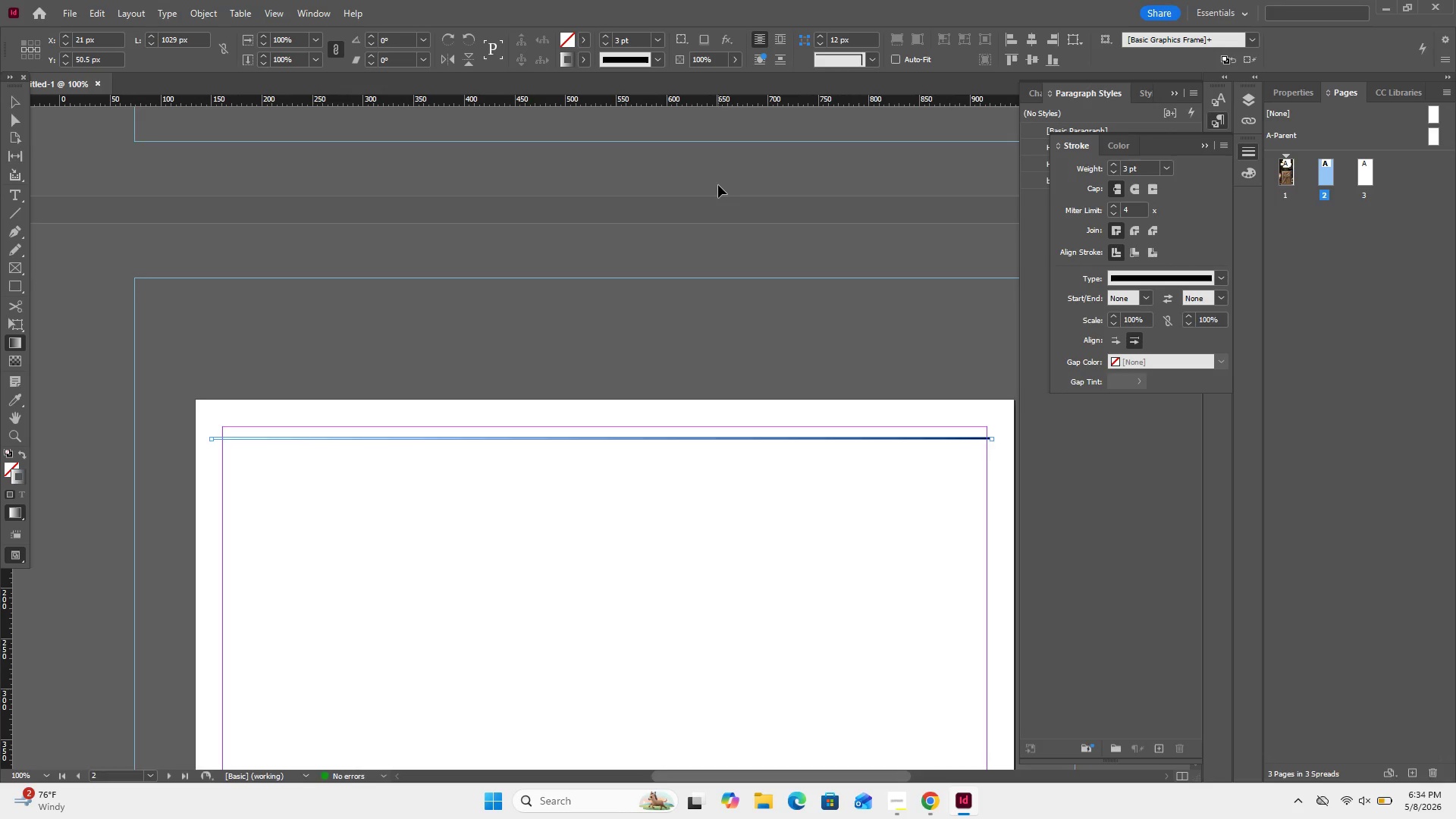 
key(Control+Equal)
 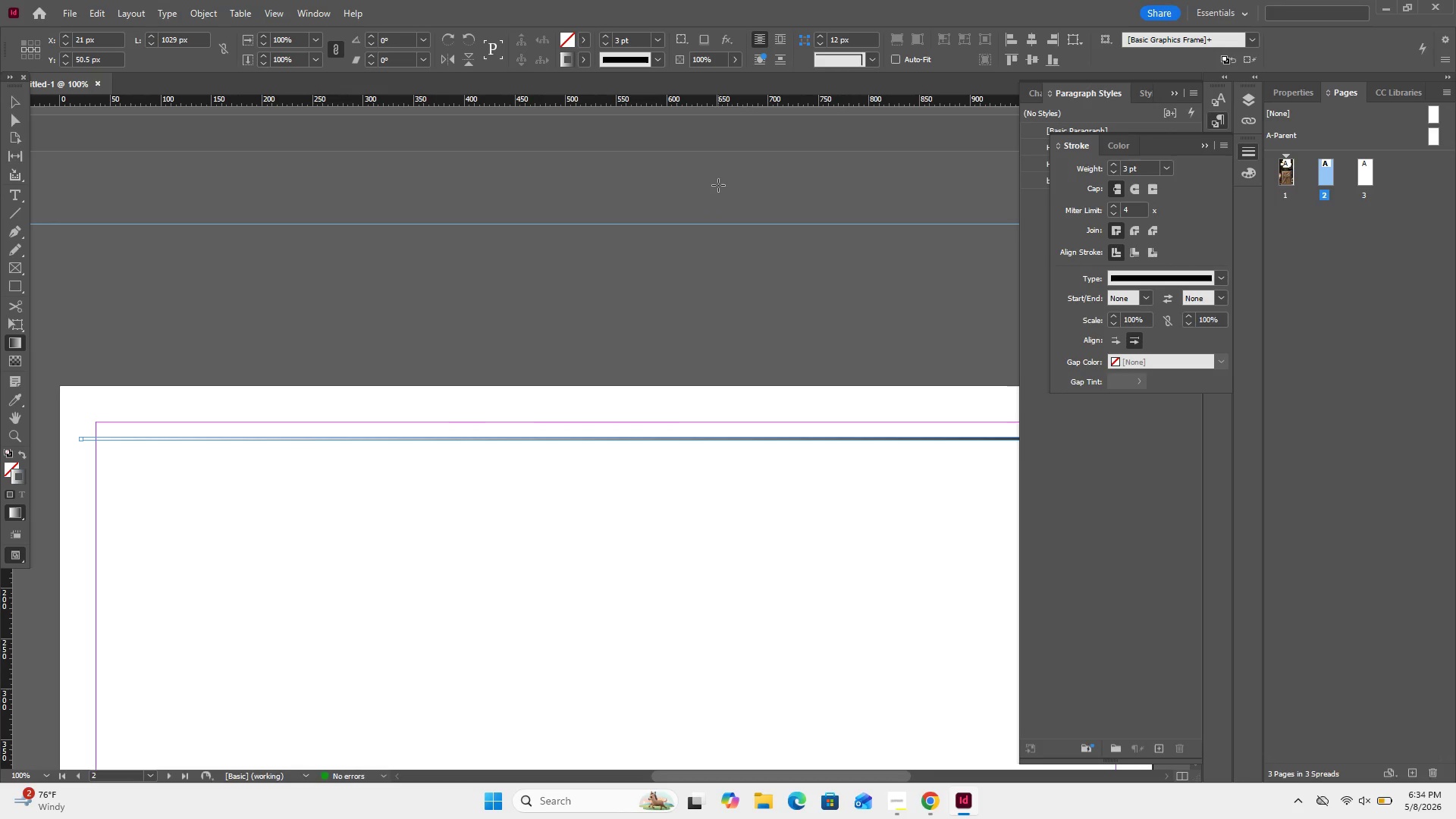 
key(Control+Equal)
 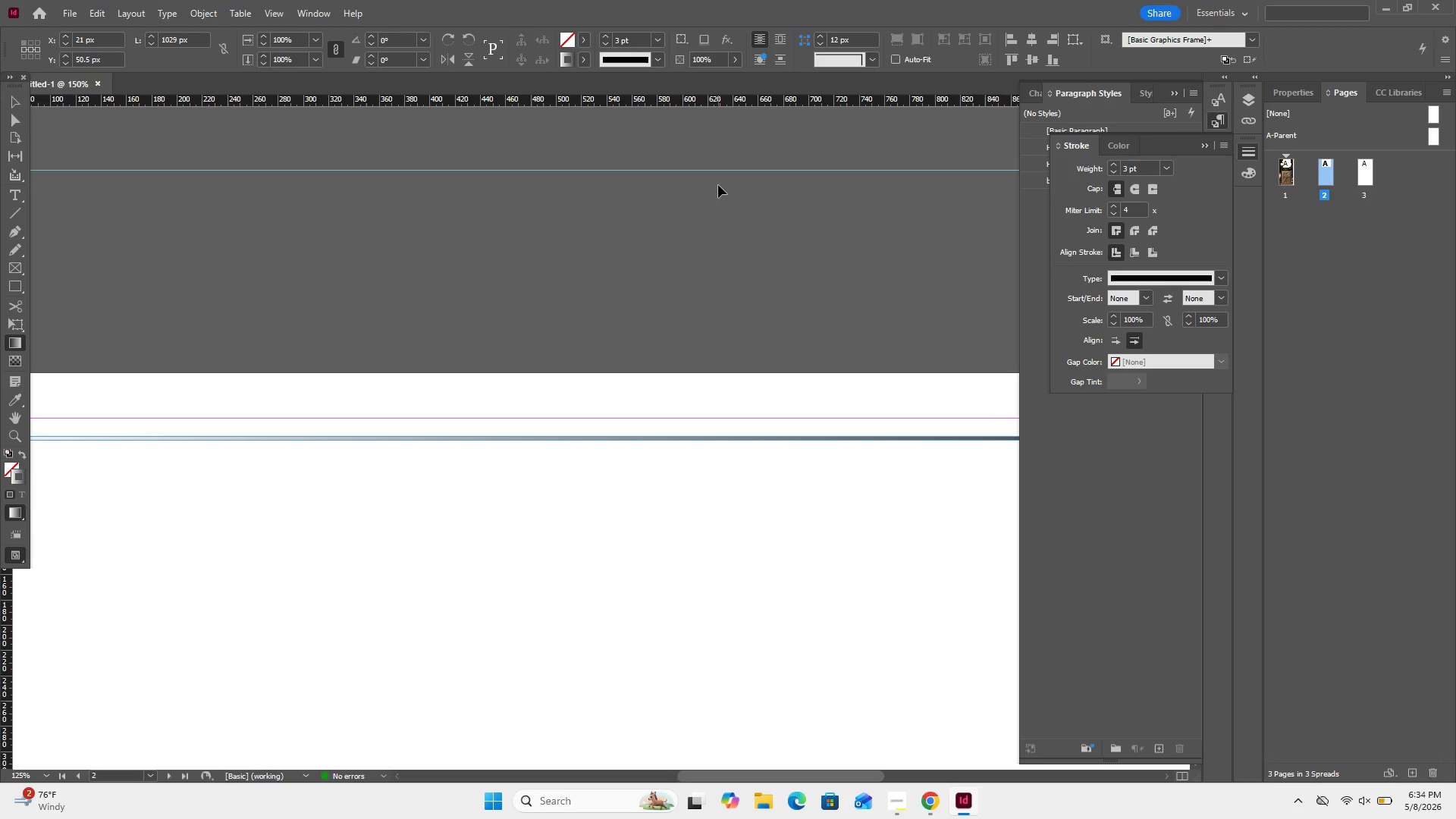 
key(Control+Equal)
 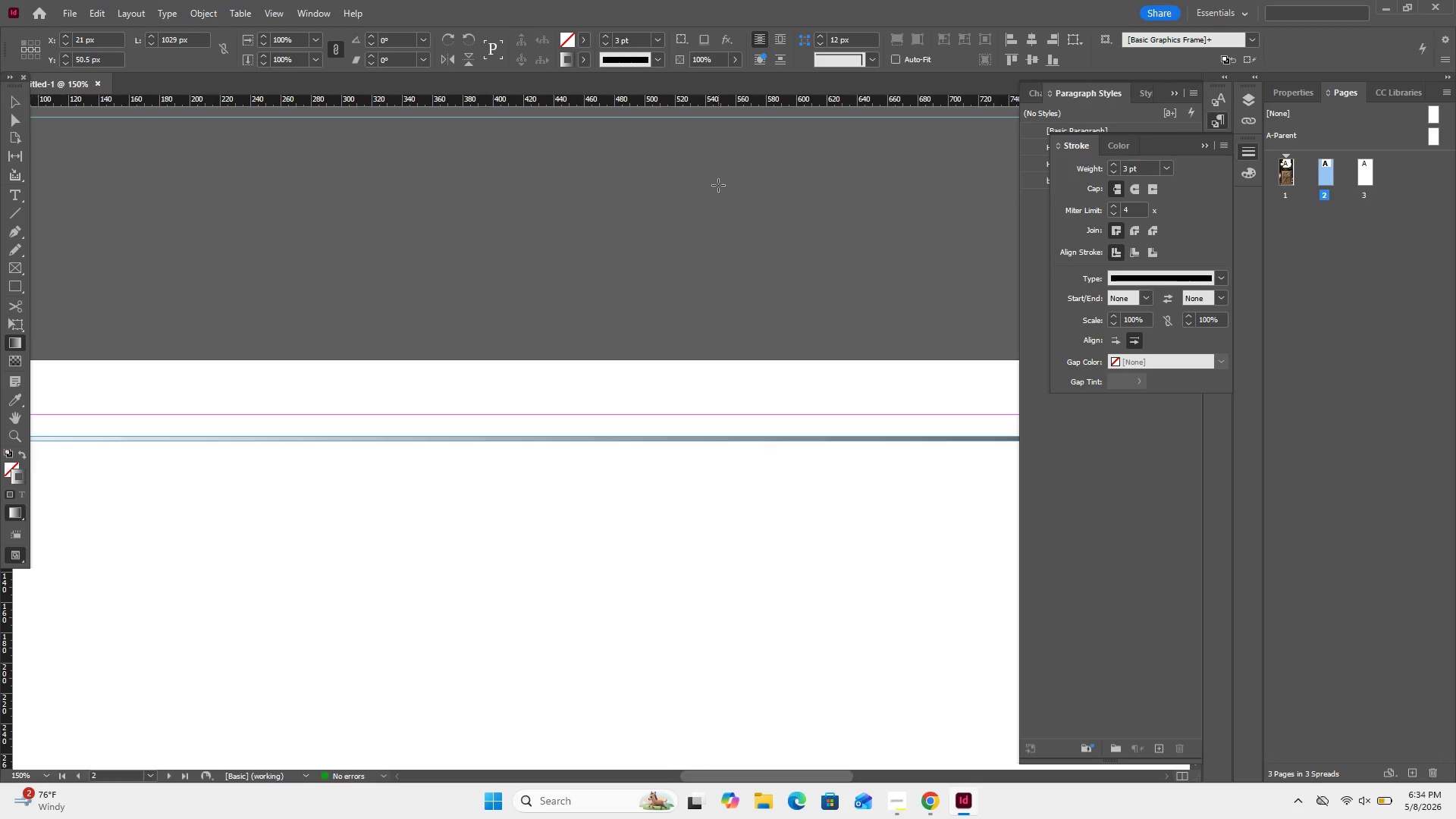 
scroll: coordinate [718, 185], scroll_direction: up, amount: 6.0
 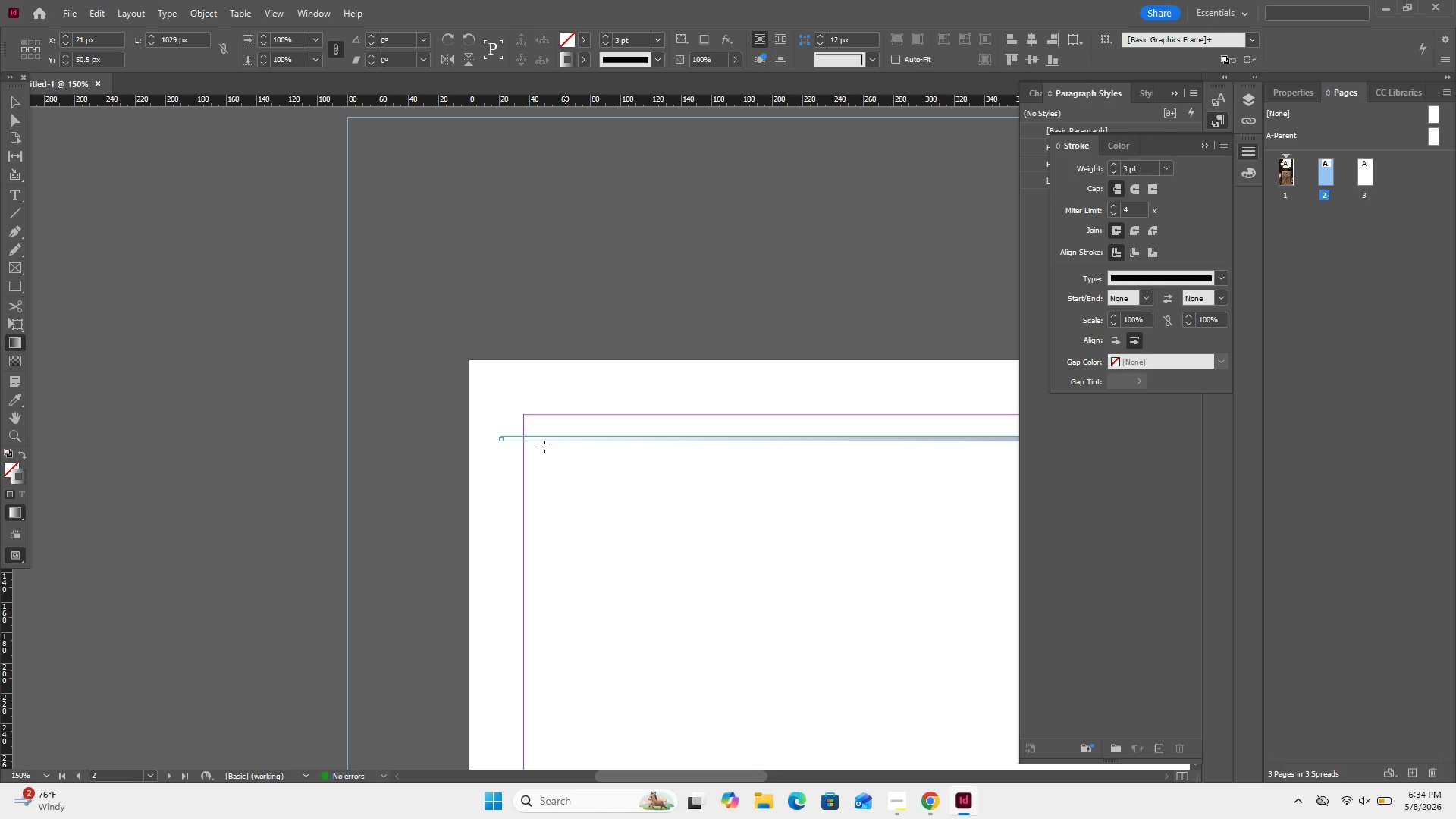 
left_click([544, 438])
 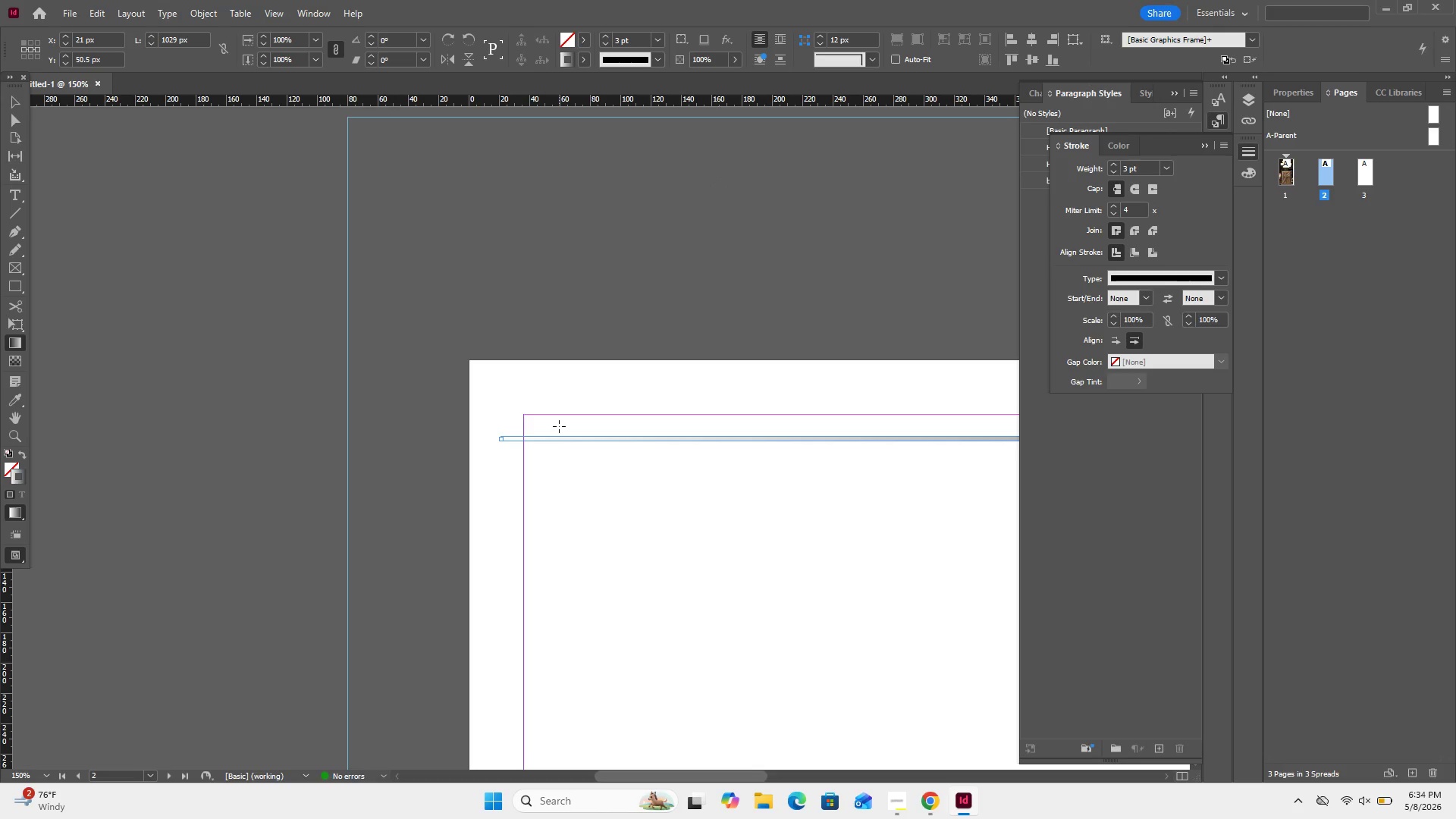 
key(Control+Equal)
 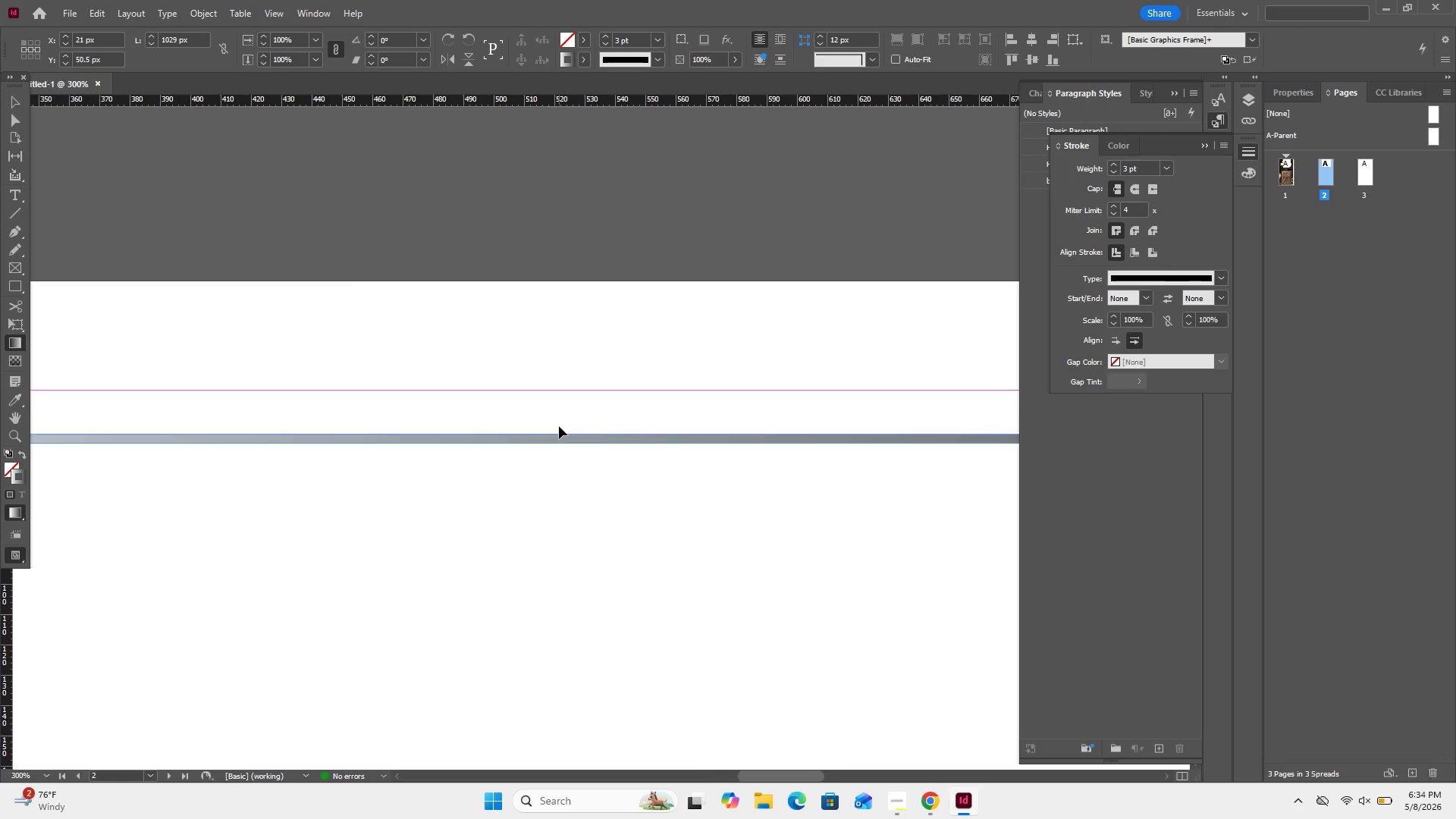 
key(Control+Equal)
 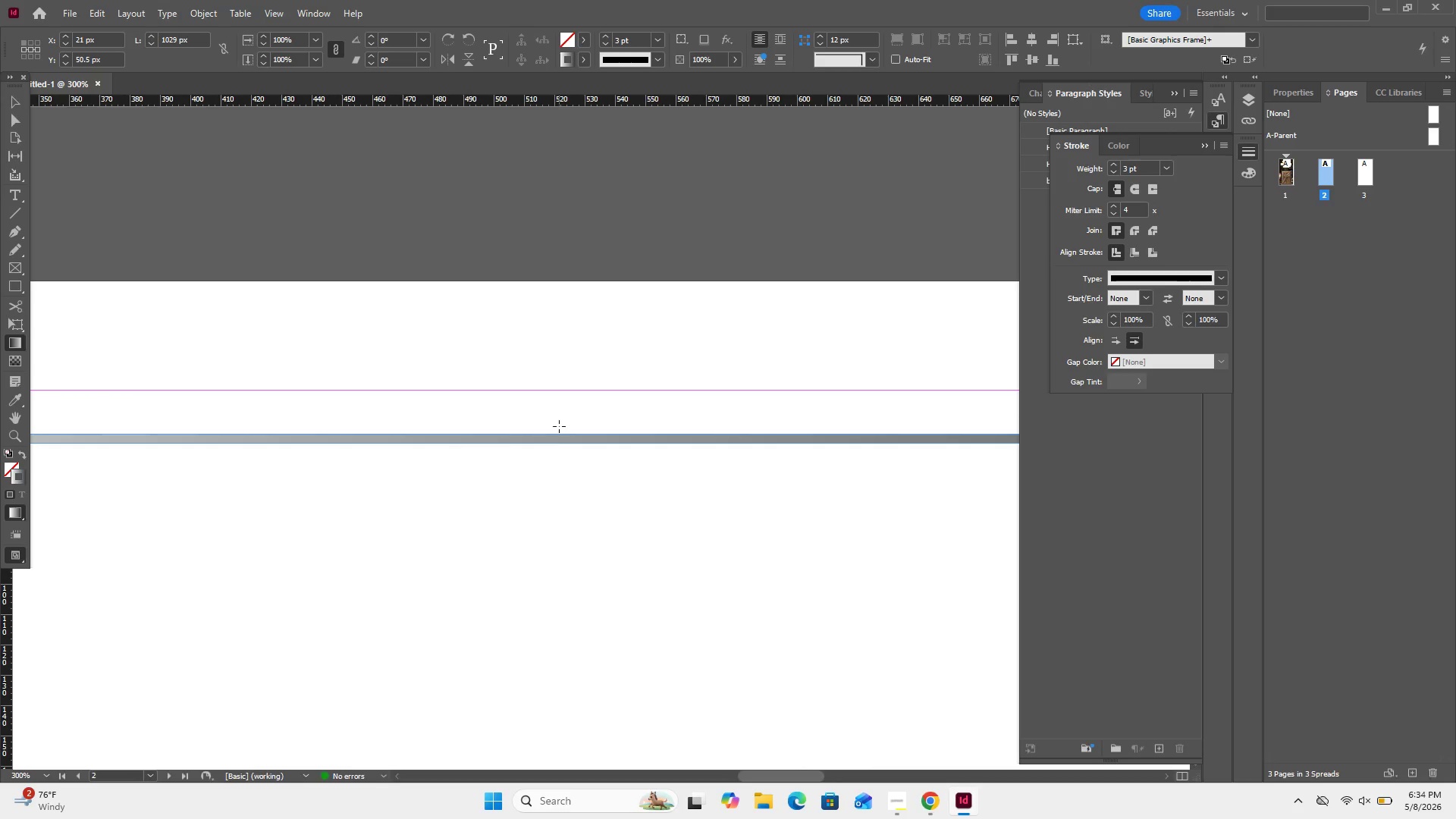 
hold_key(key=ControlLeft, duration=0.56)
scroll: coordinate [559, 426], scroll_direction: down, amount: 13.0
 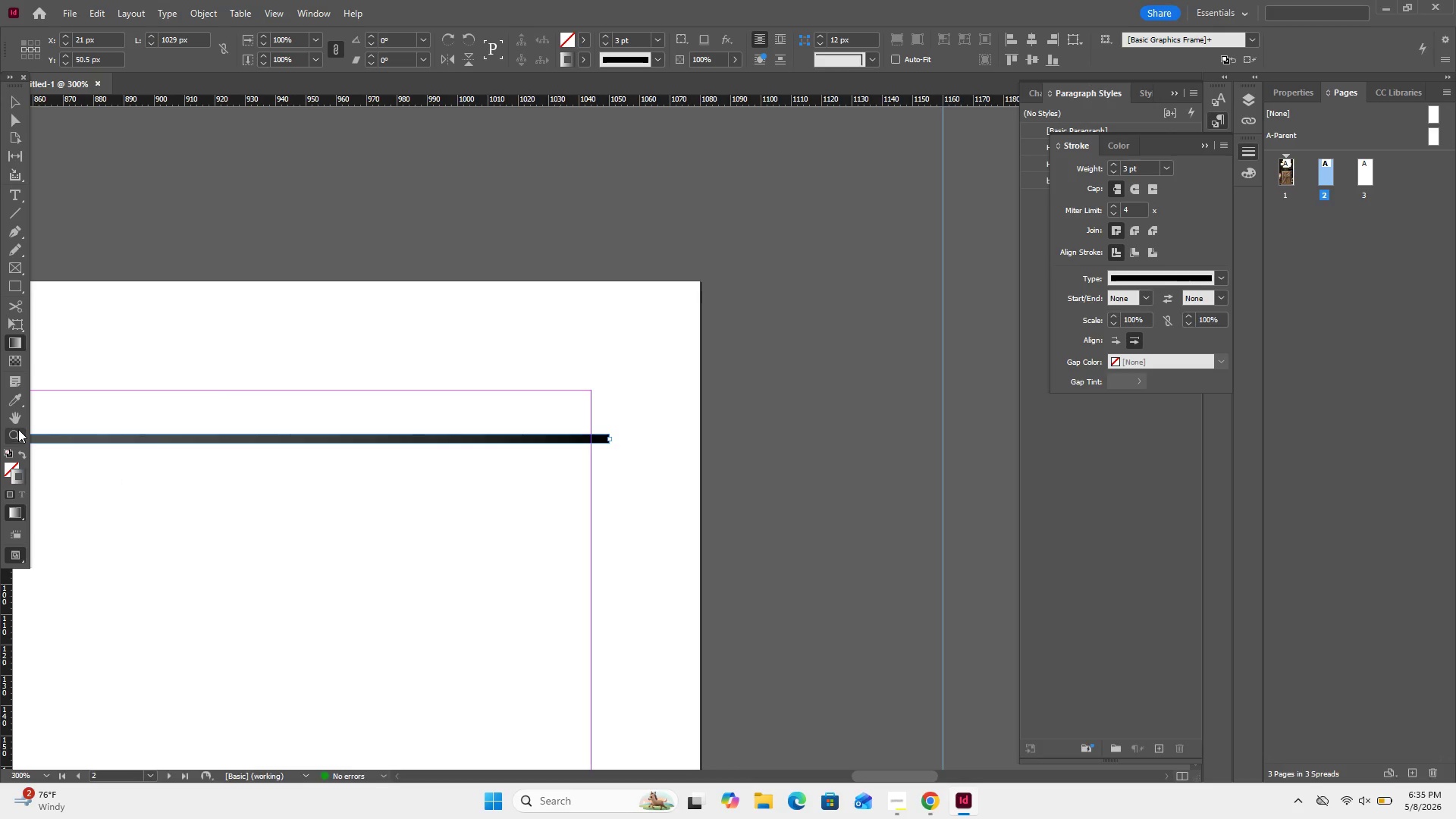 
left_click([21, 453])
 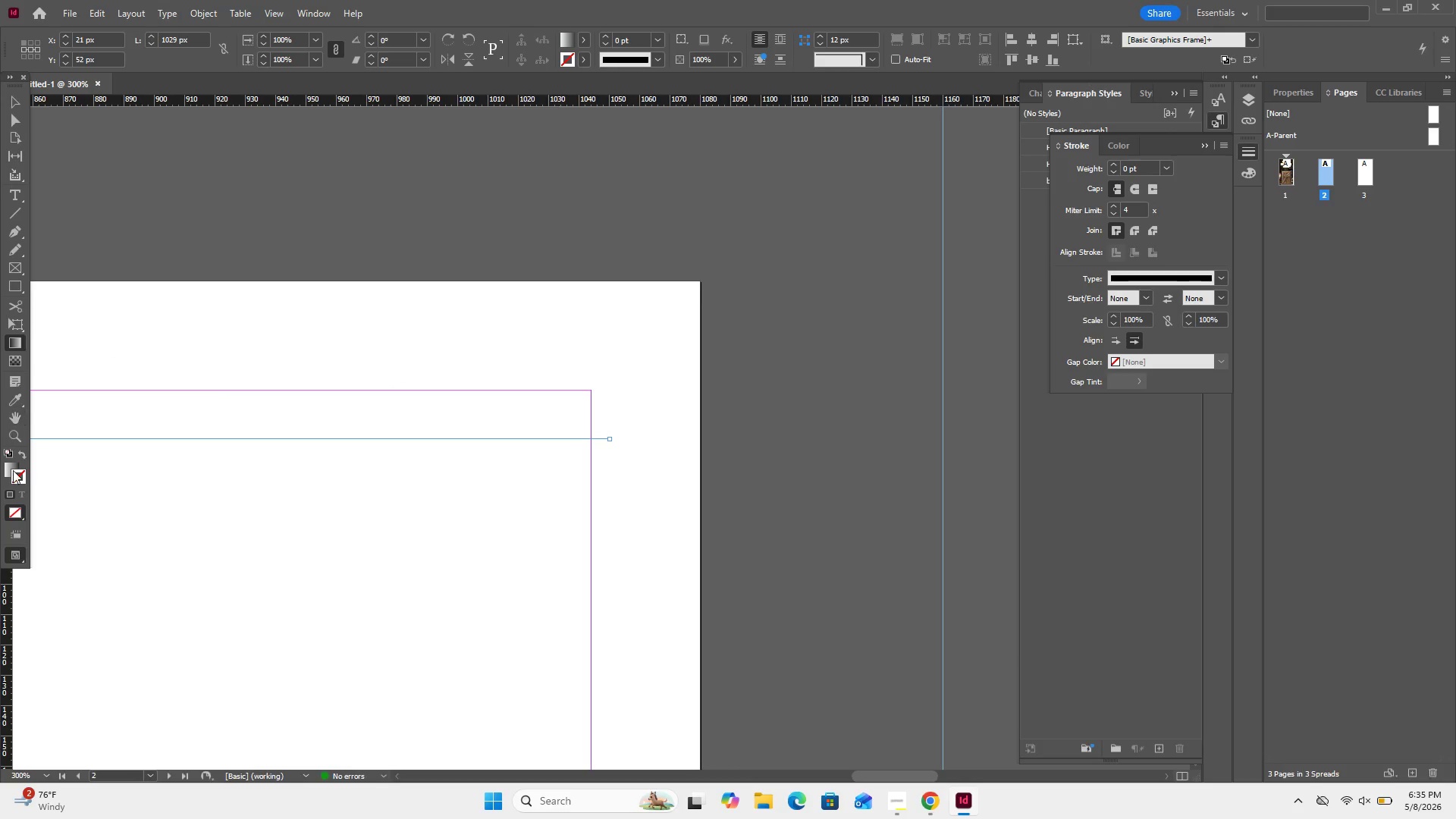 
left_click([24, 451])
 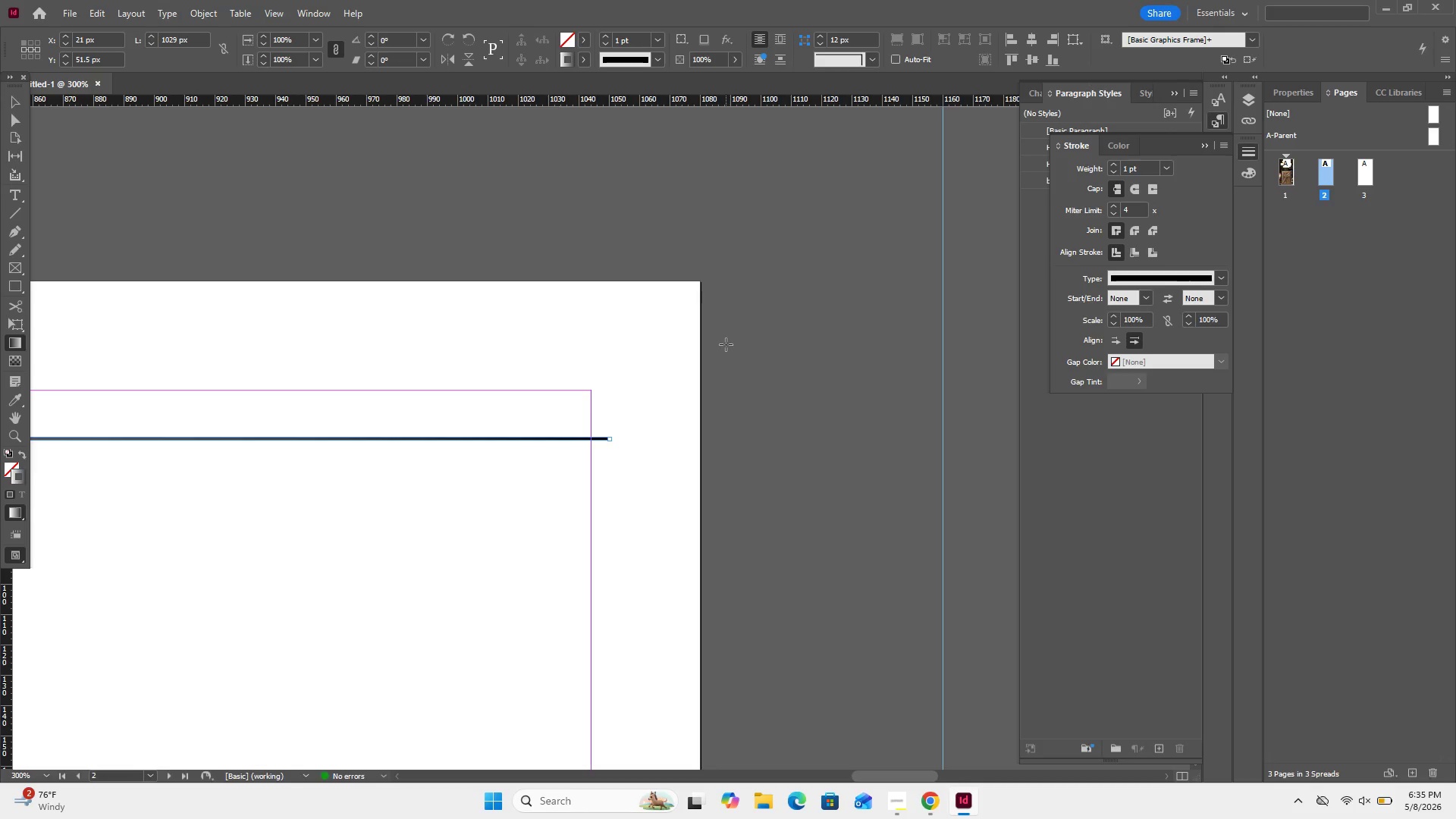 
wait(9.73)
 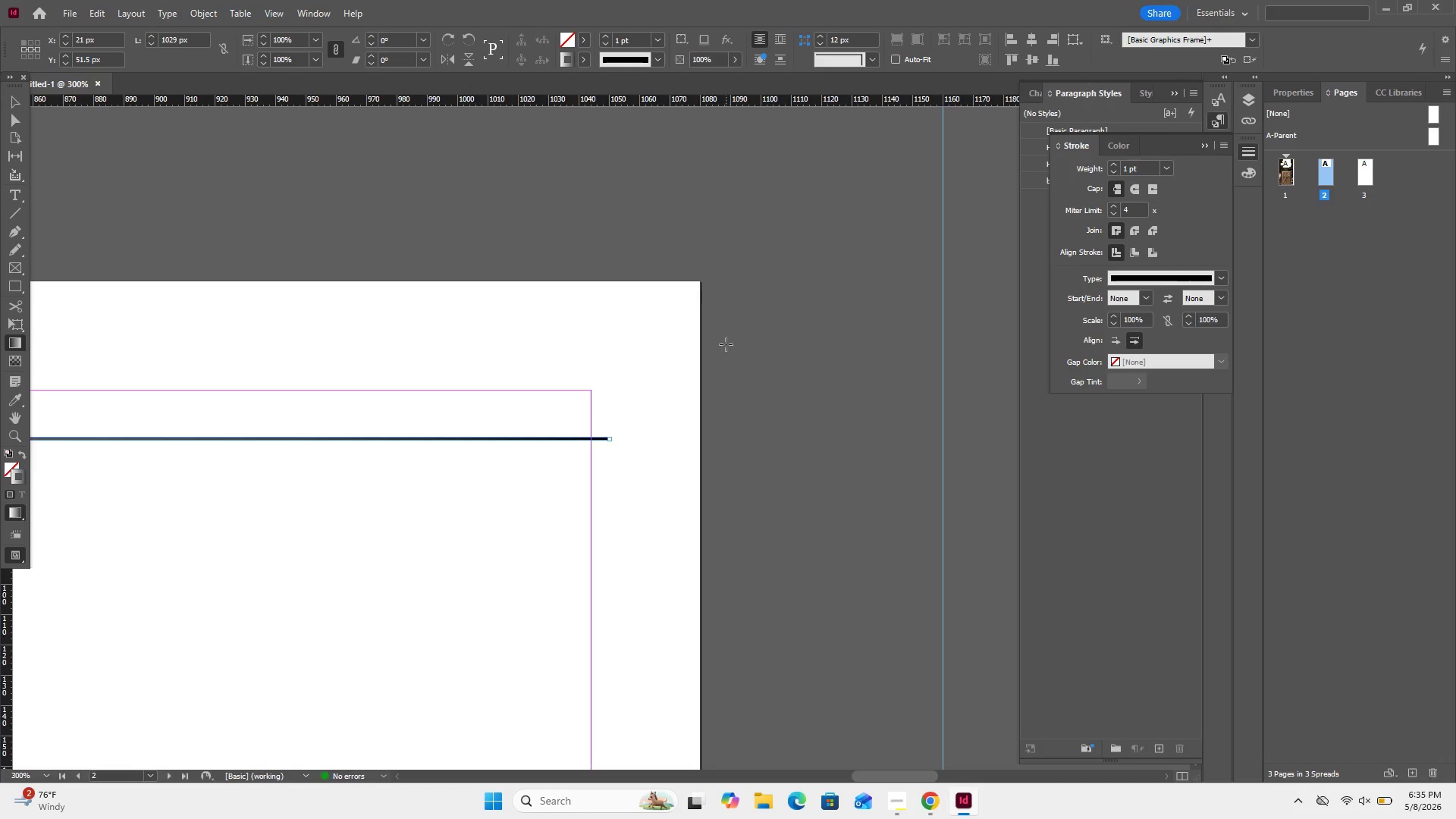 
double_click([602, 438])
 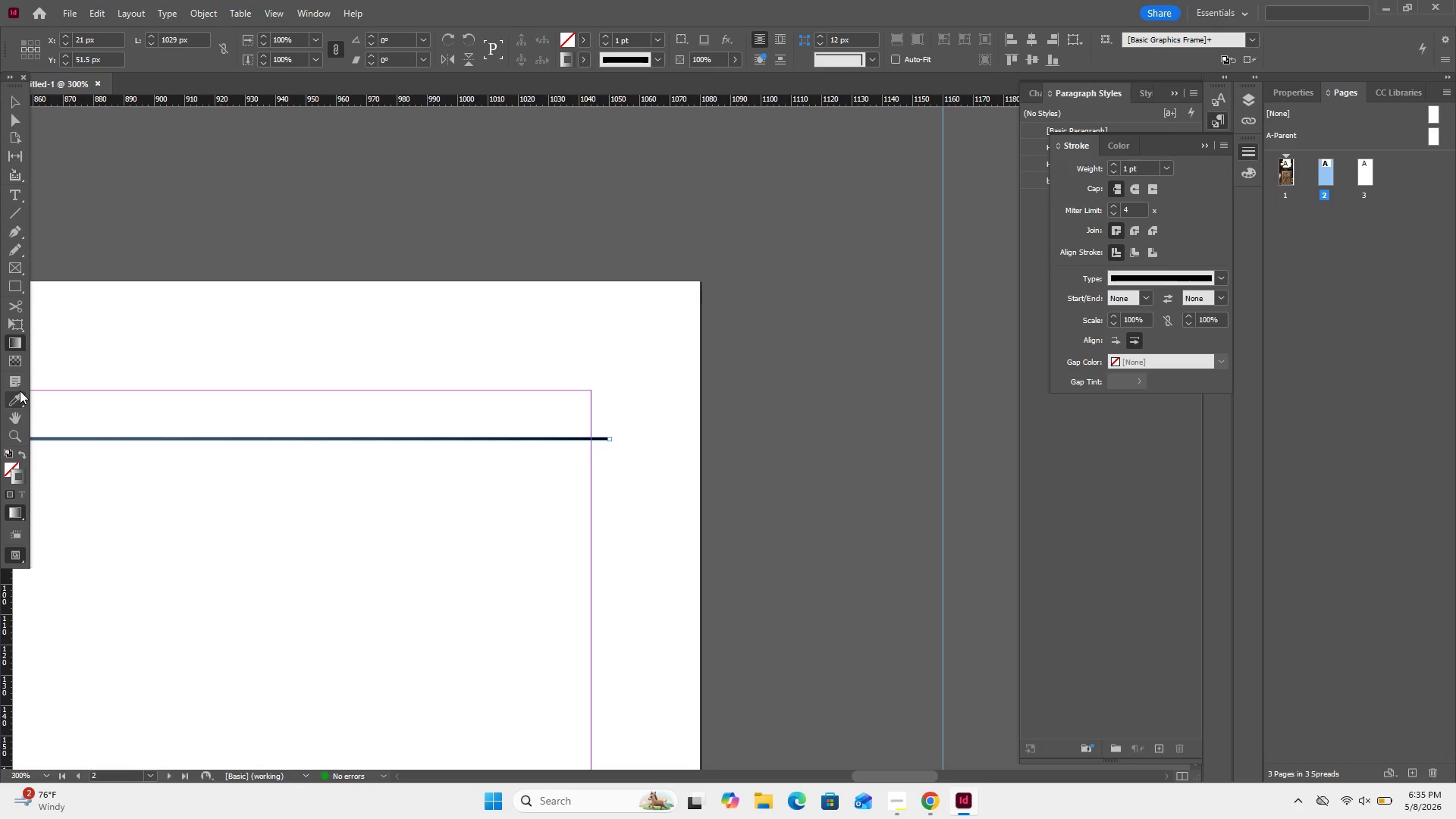 
left_click([13, 392])
 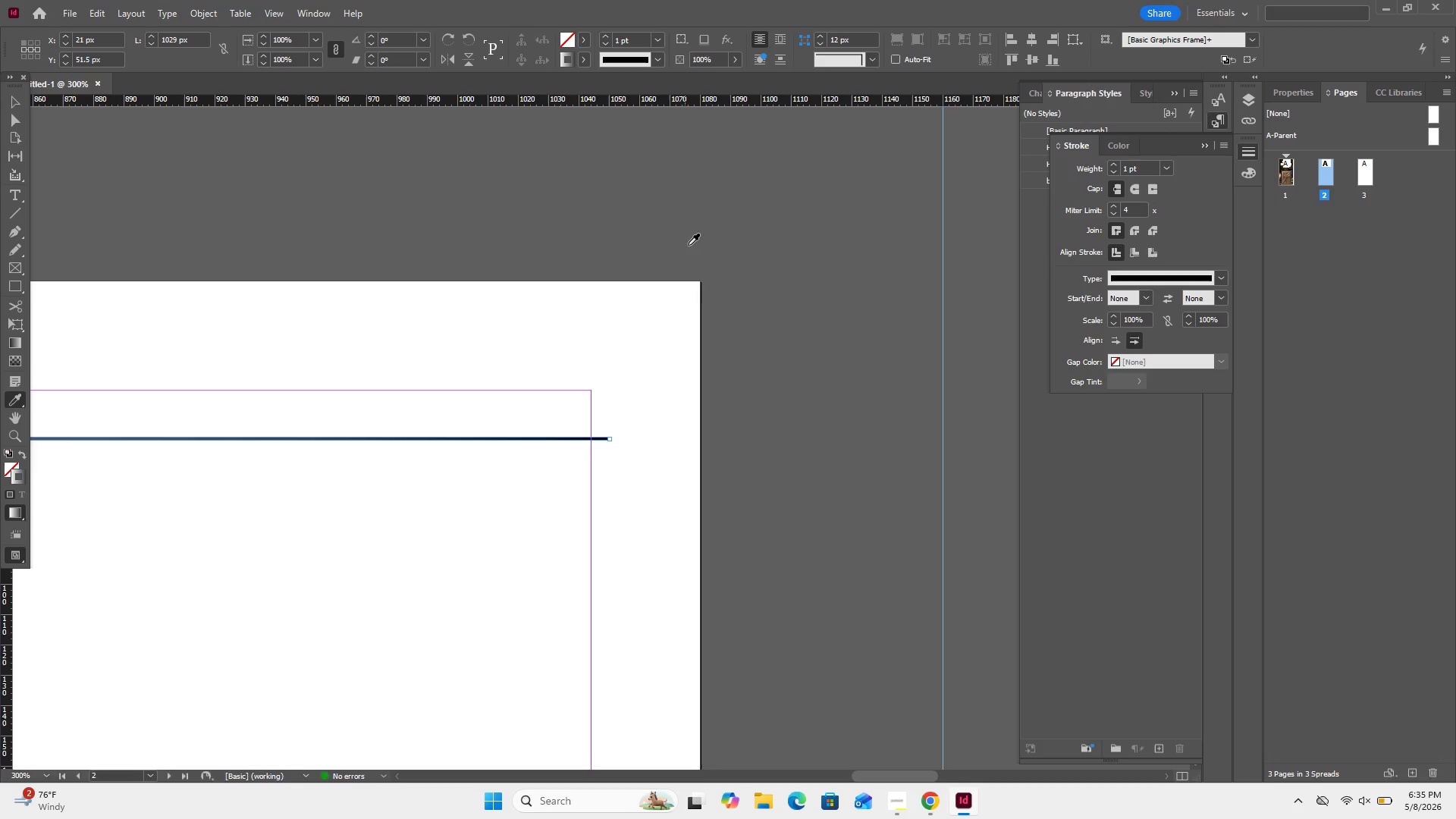 
left_click([688, 245])
 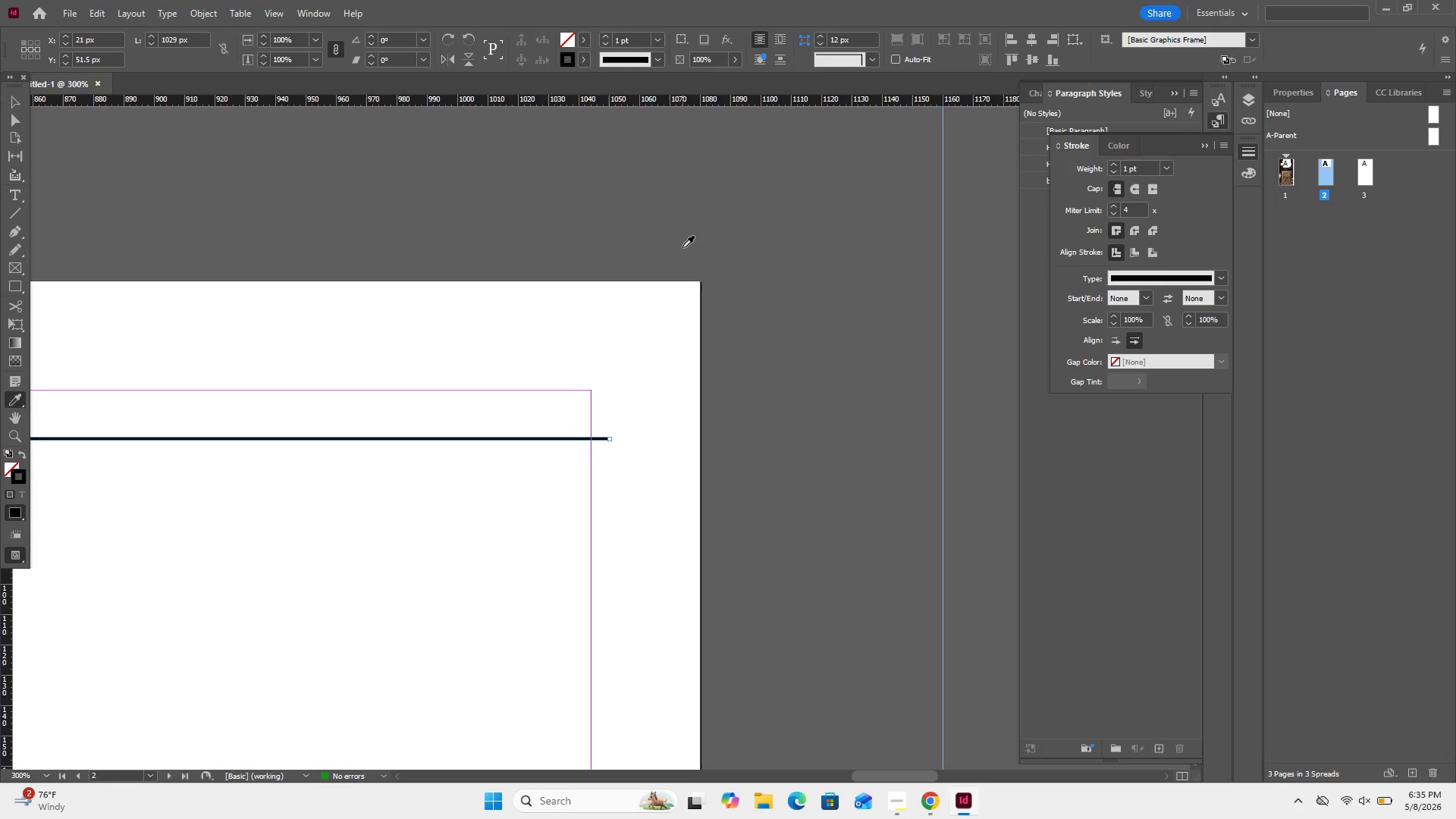 
left_click([682, 247])
 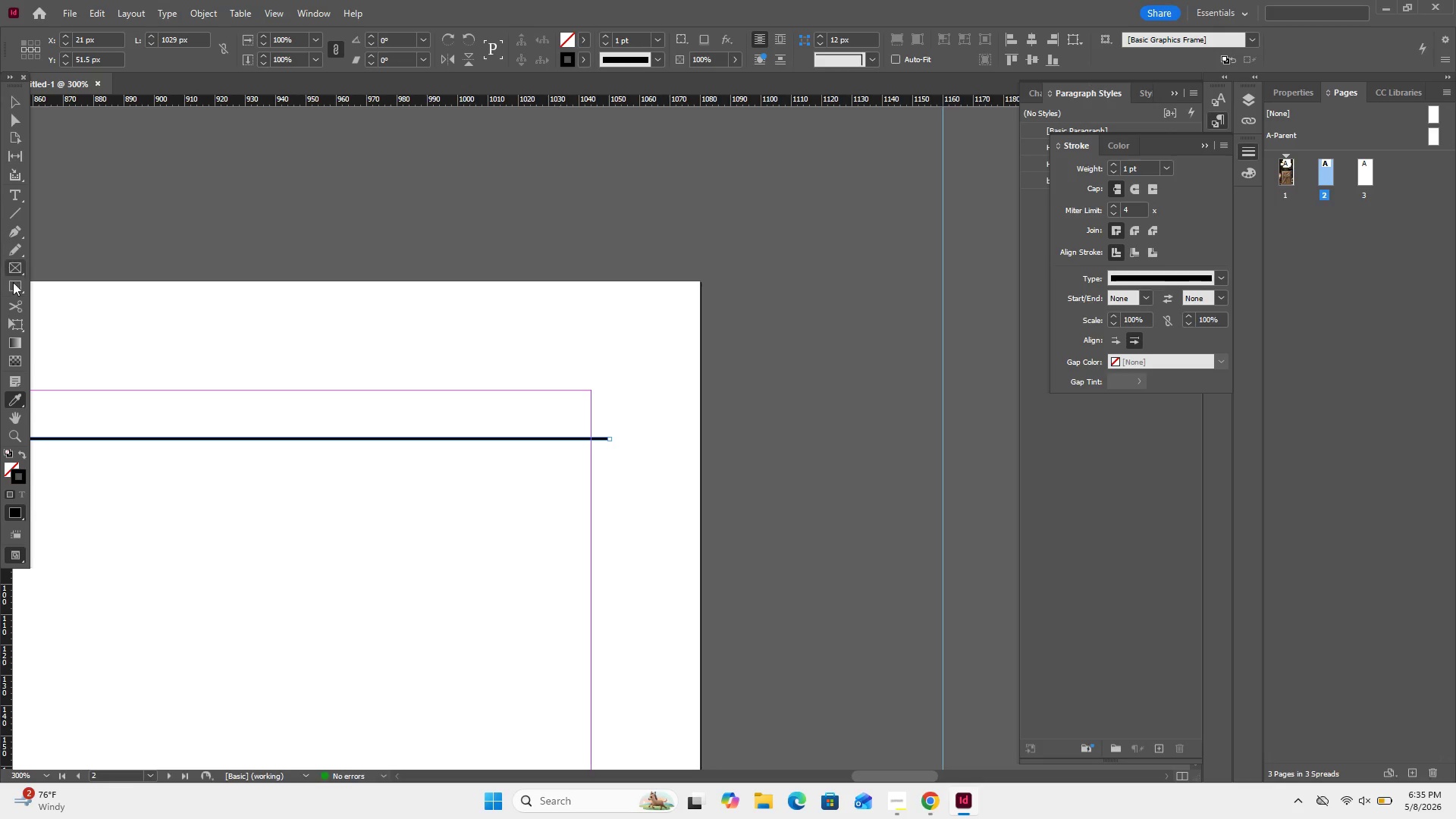 
left_click([11, 286])
 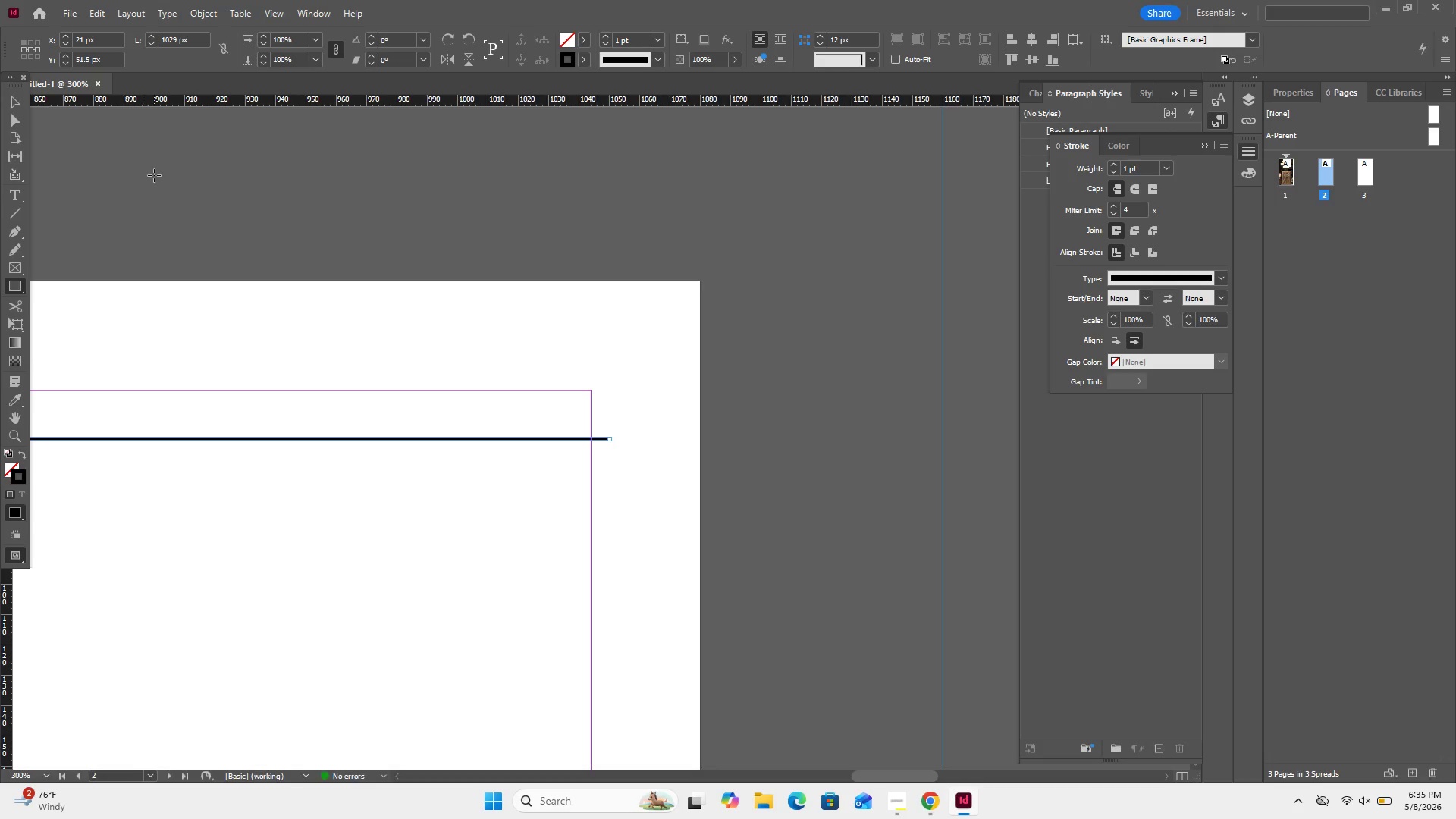 
left_click_drag(start_coordinate=[154, 175], to_coordinate=[394, 276])
 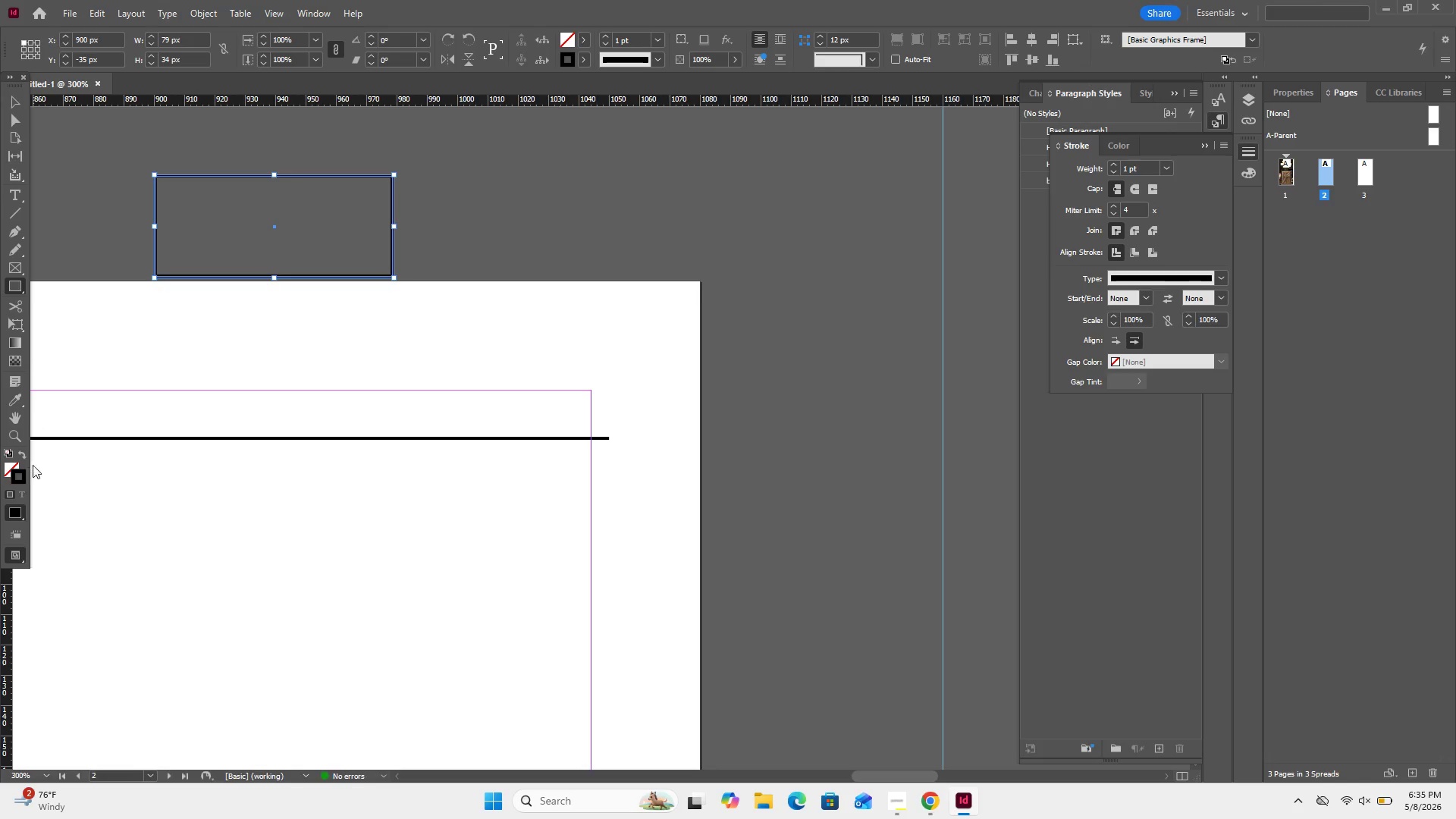 
left_click([25, 460])
 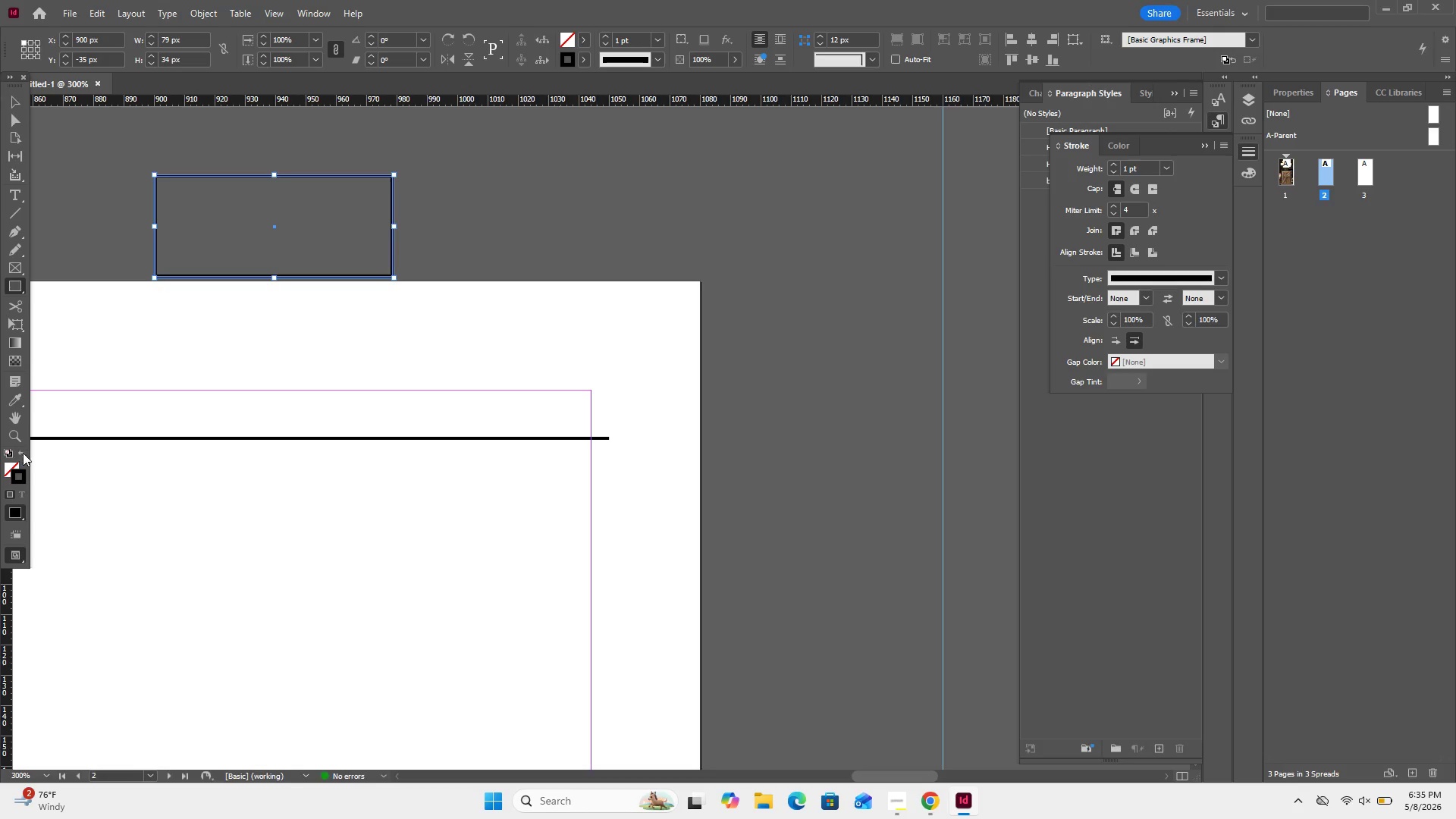 
left_click([24, 453])
 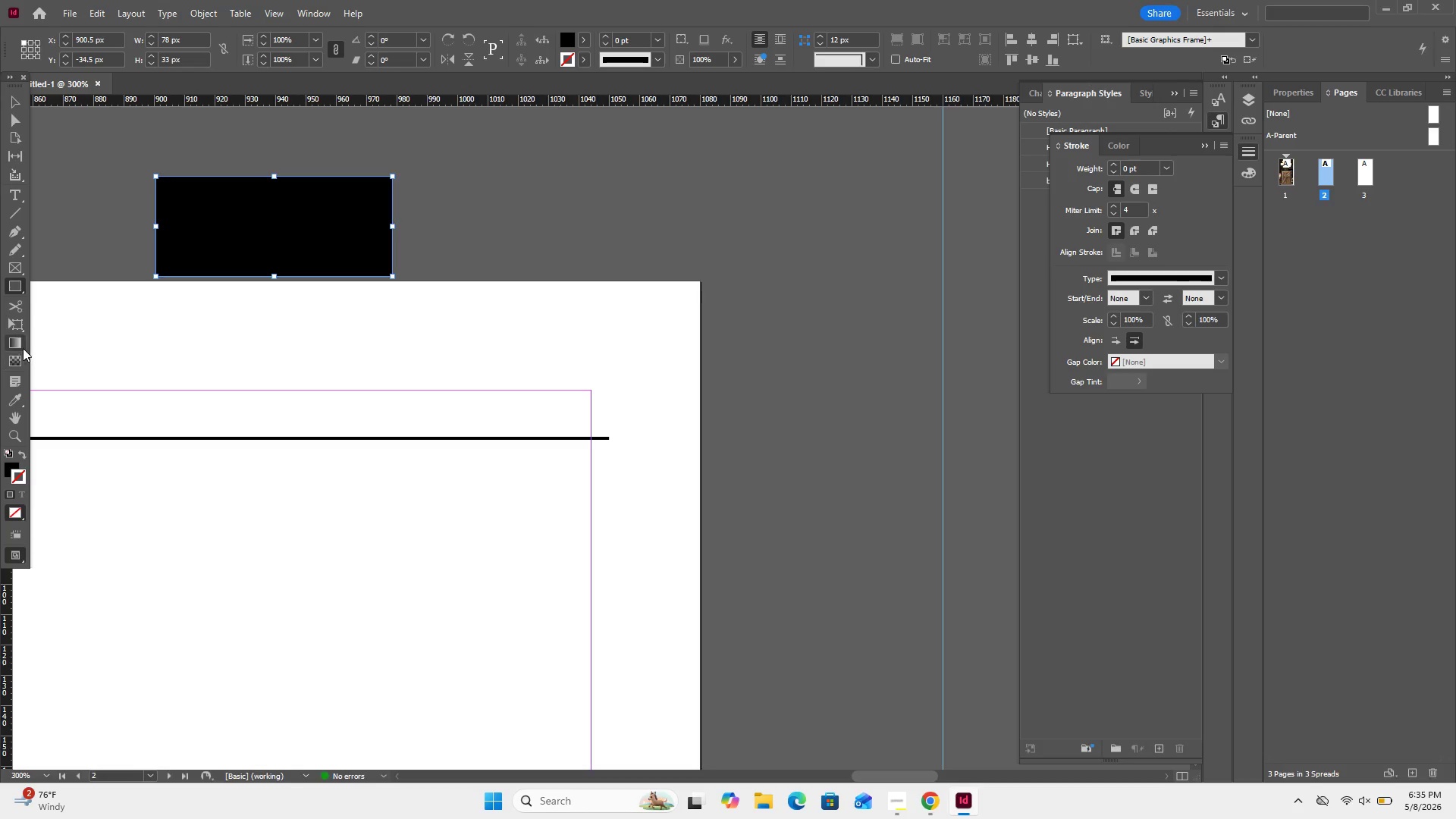 
left_click([21, 348])
 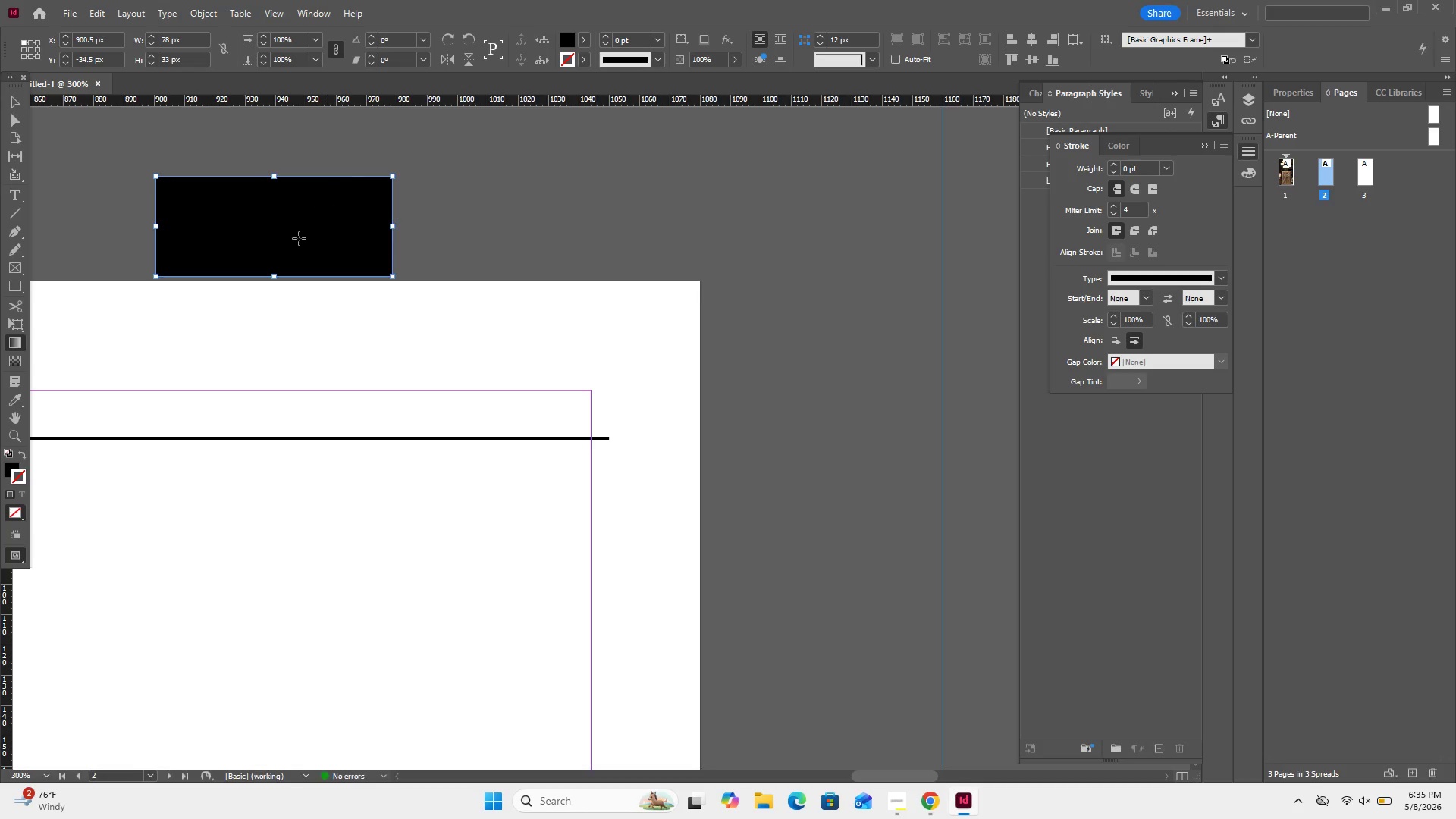 
left_click([299, 238])
 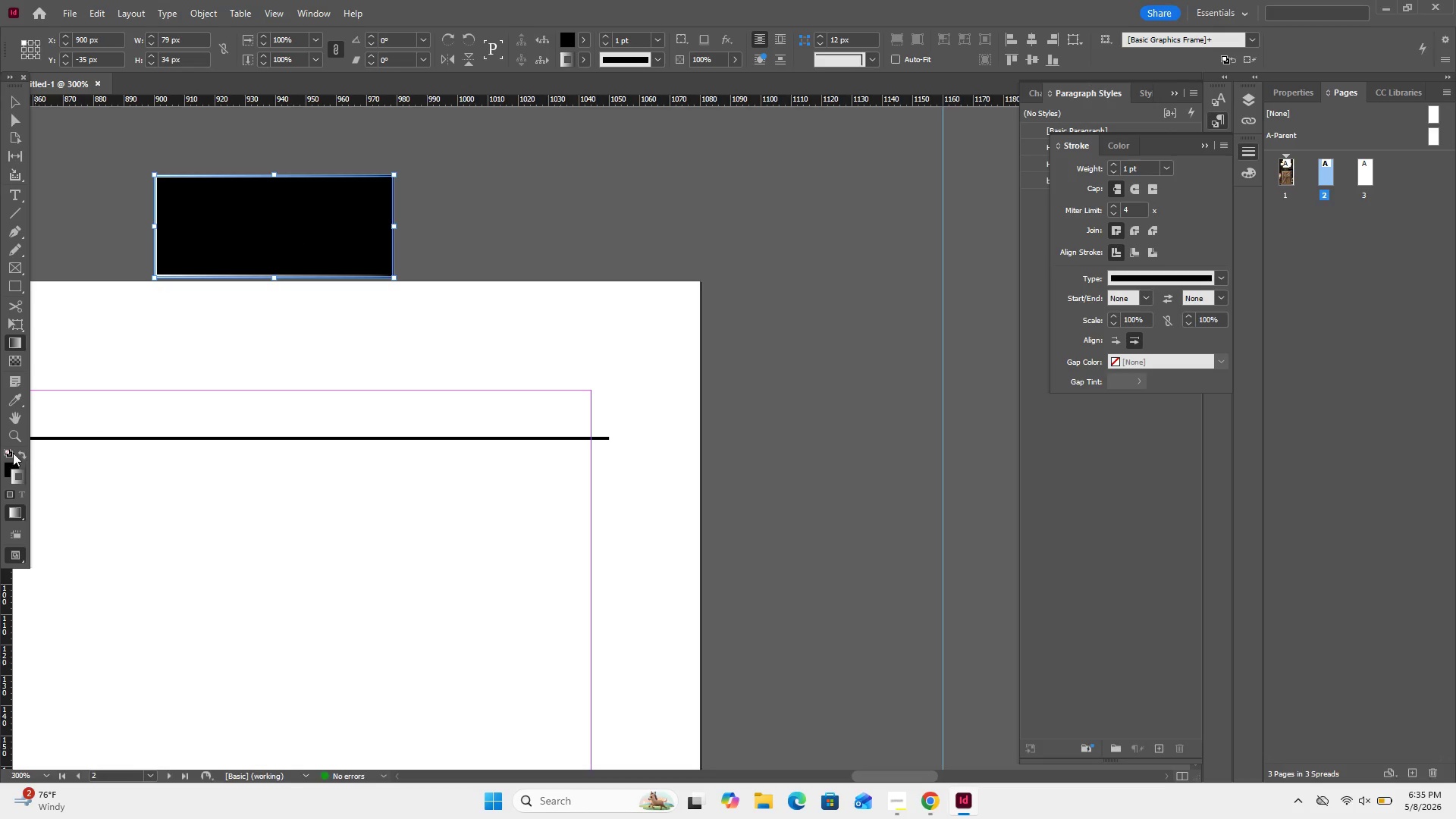 
left_click([25, 457])
 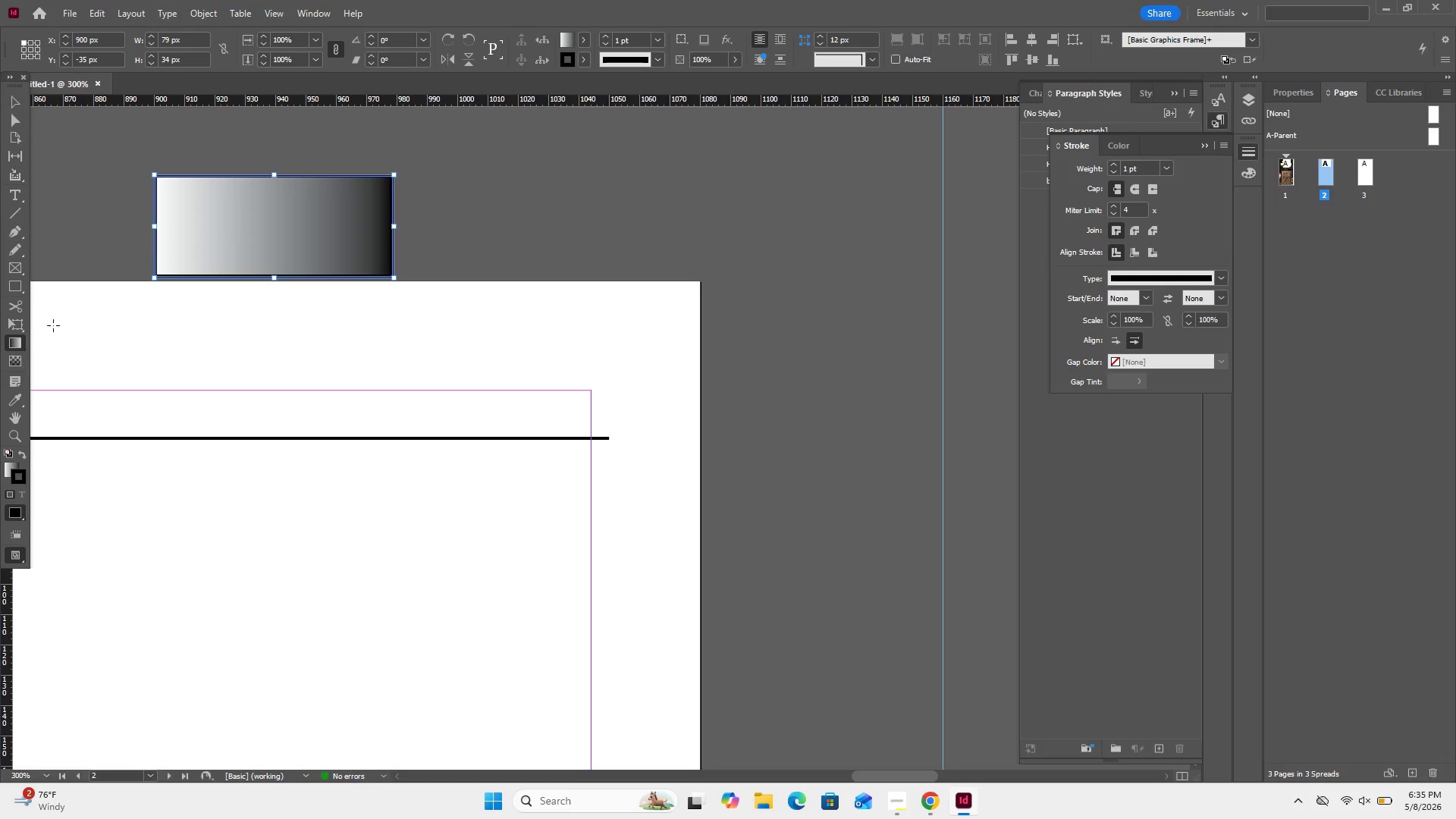 
left_click([219, 214])
 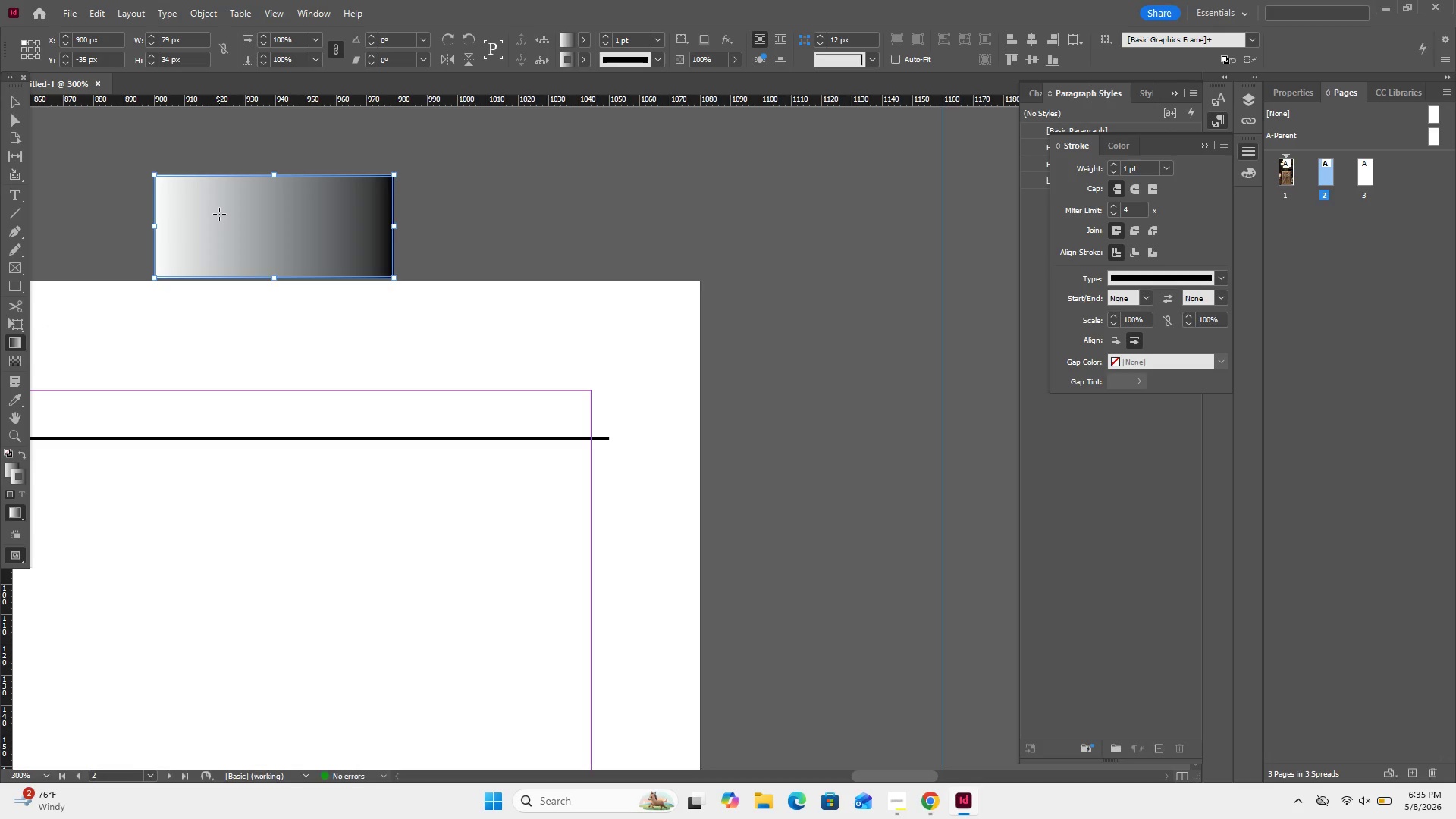 
double_click([219, 214])
 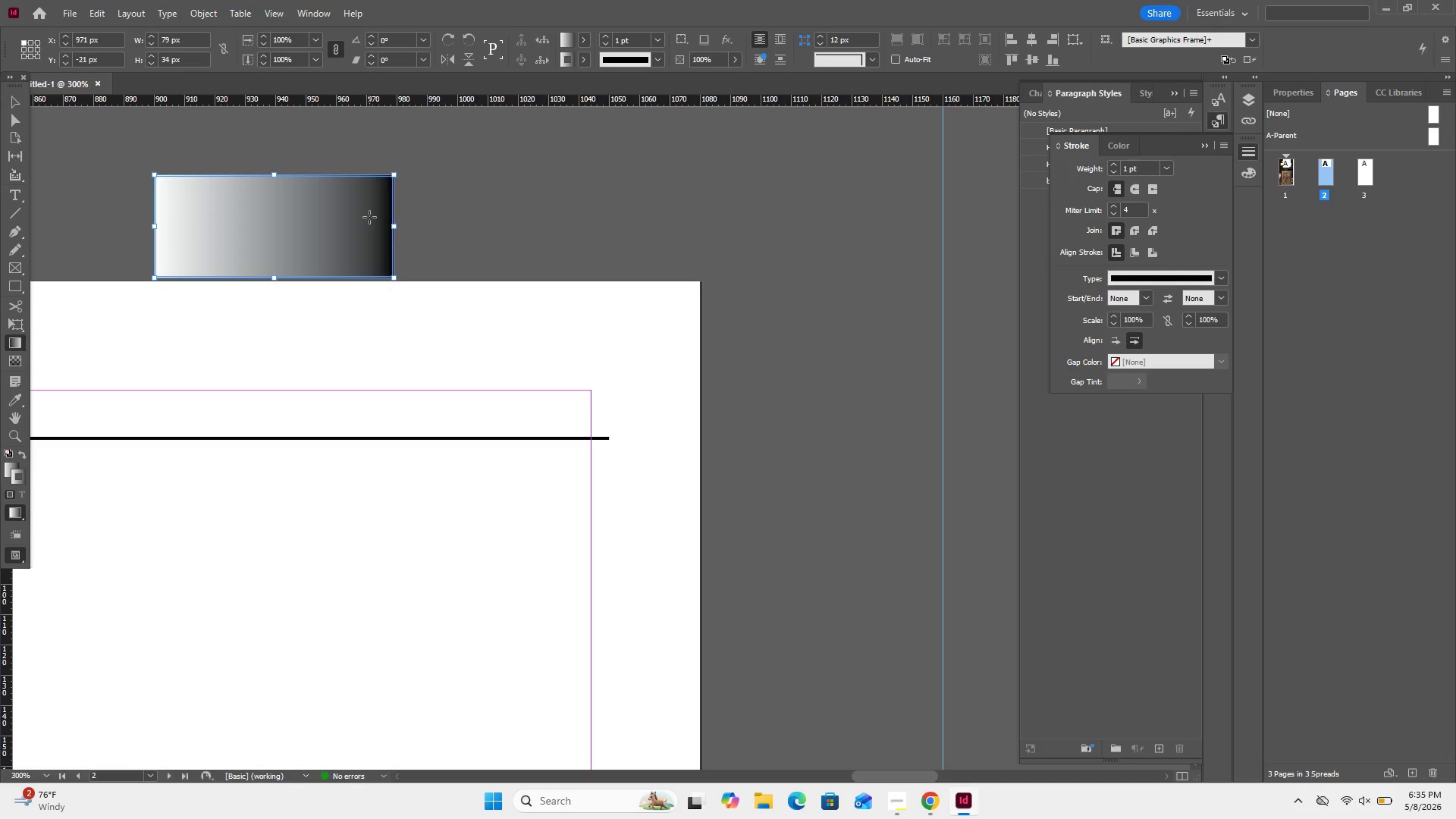 
double_click([369, 217])
 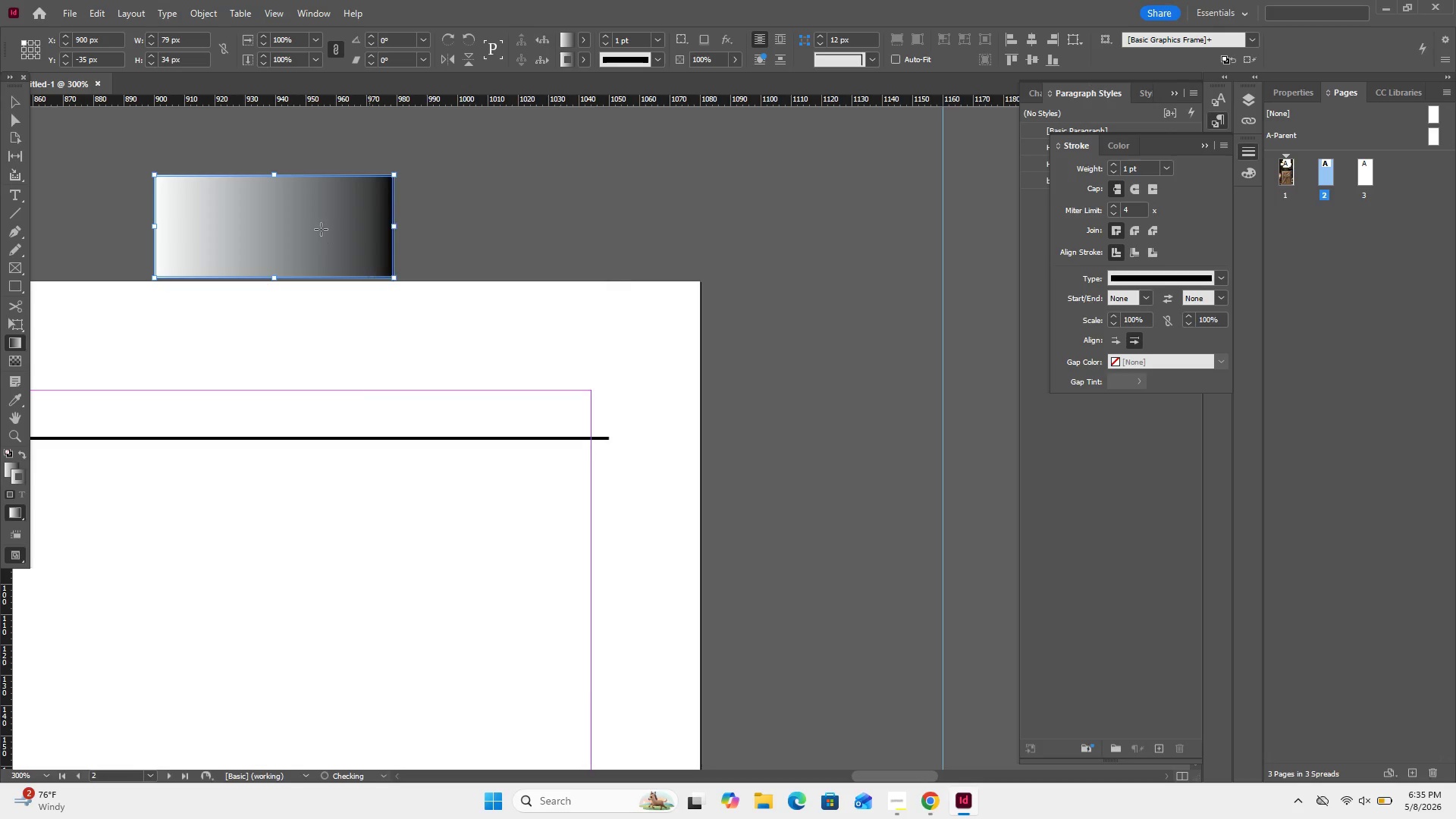 
double_click([321, 229])
 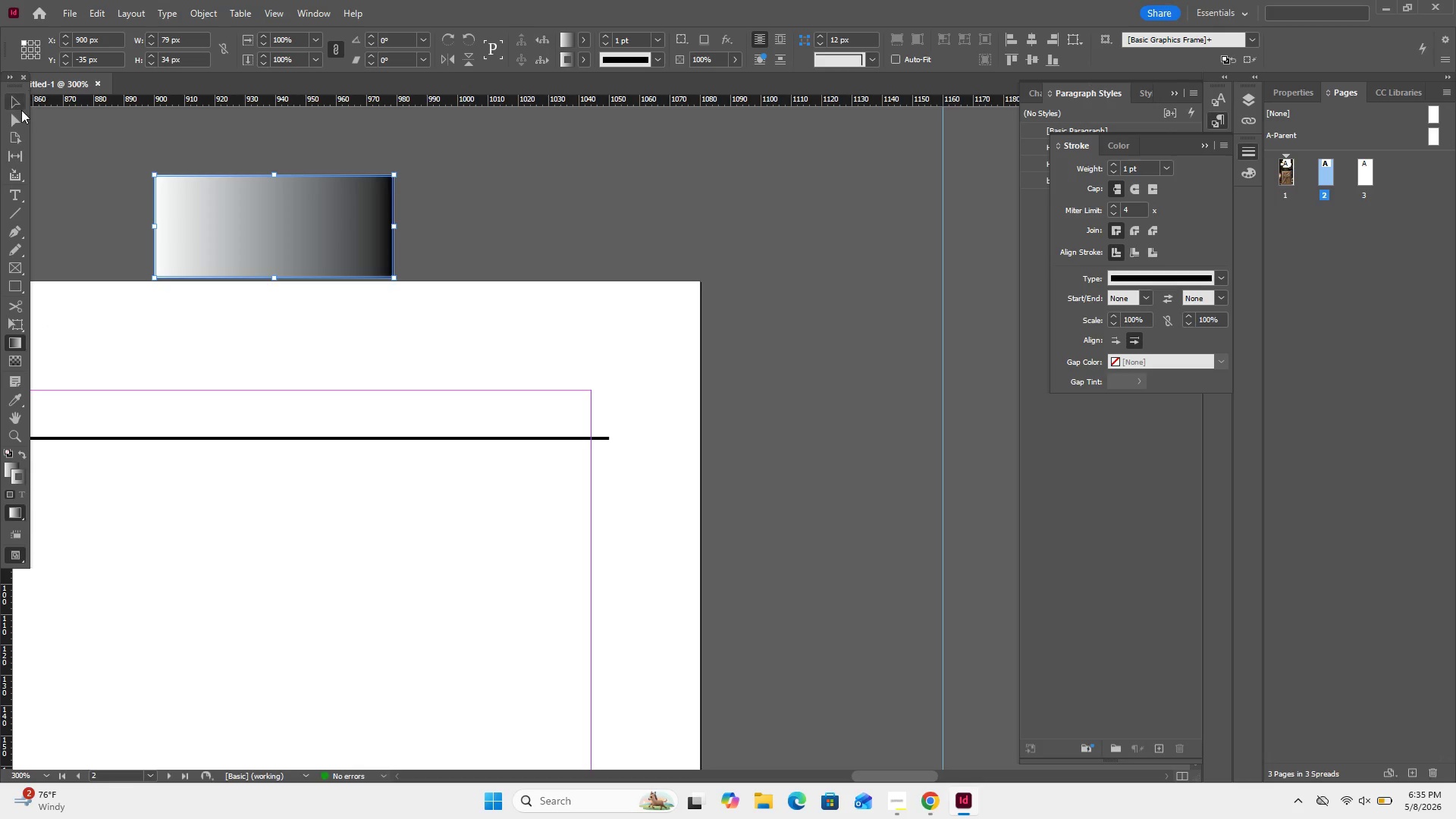 
left_click([21, 110])
 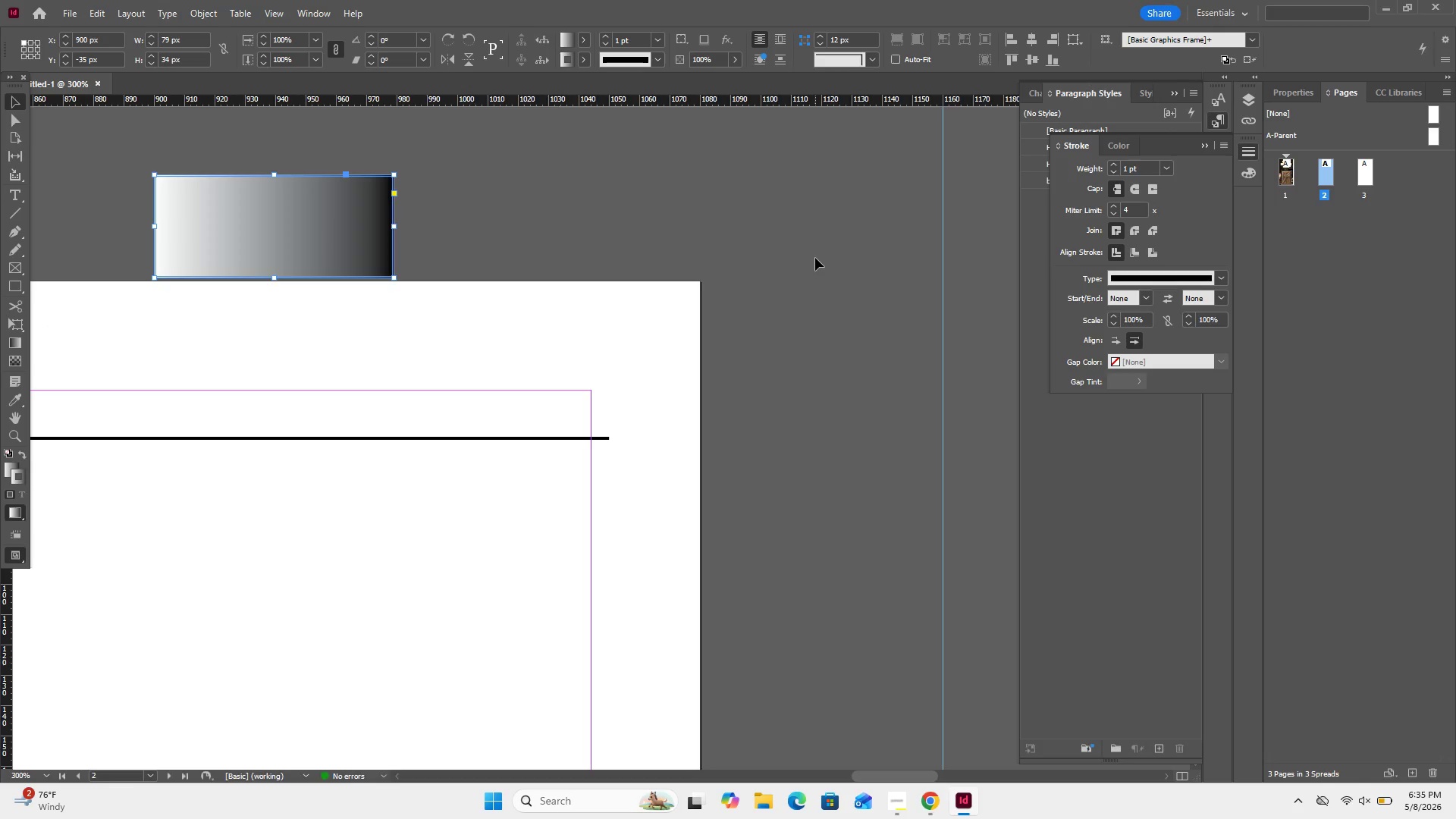 
key(Delete)
 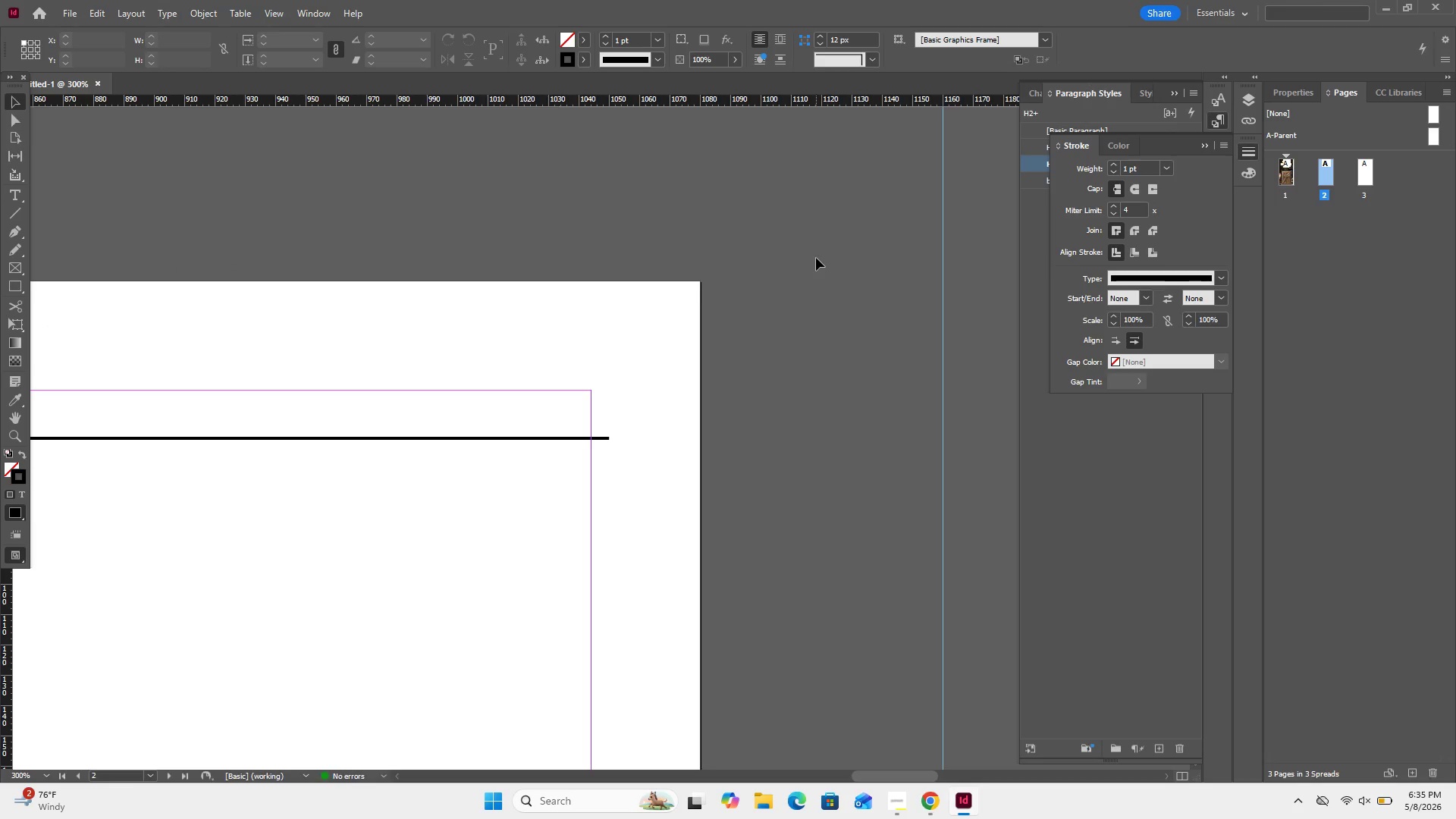 
key(Control+Minus)
 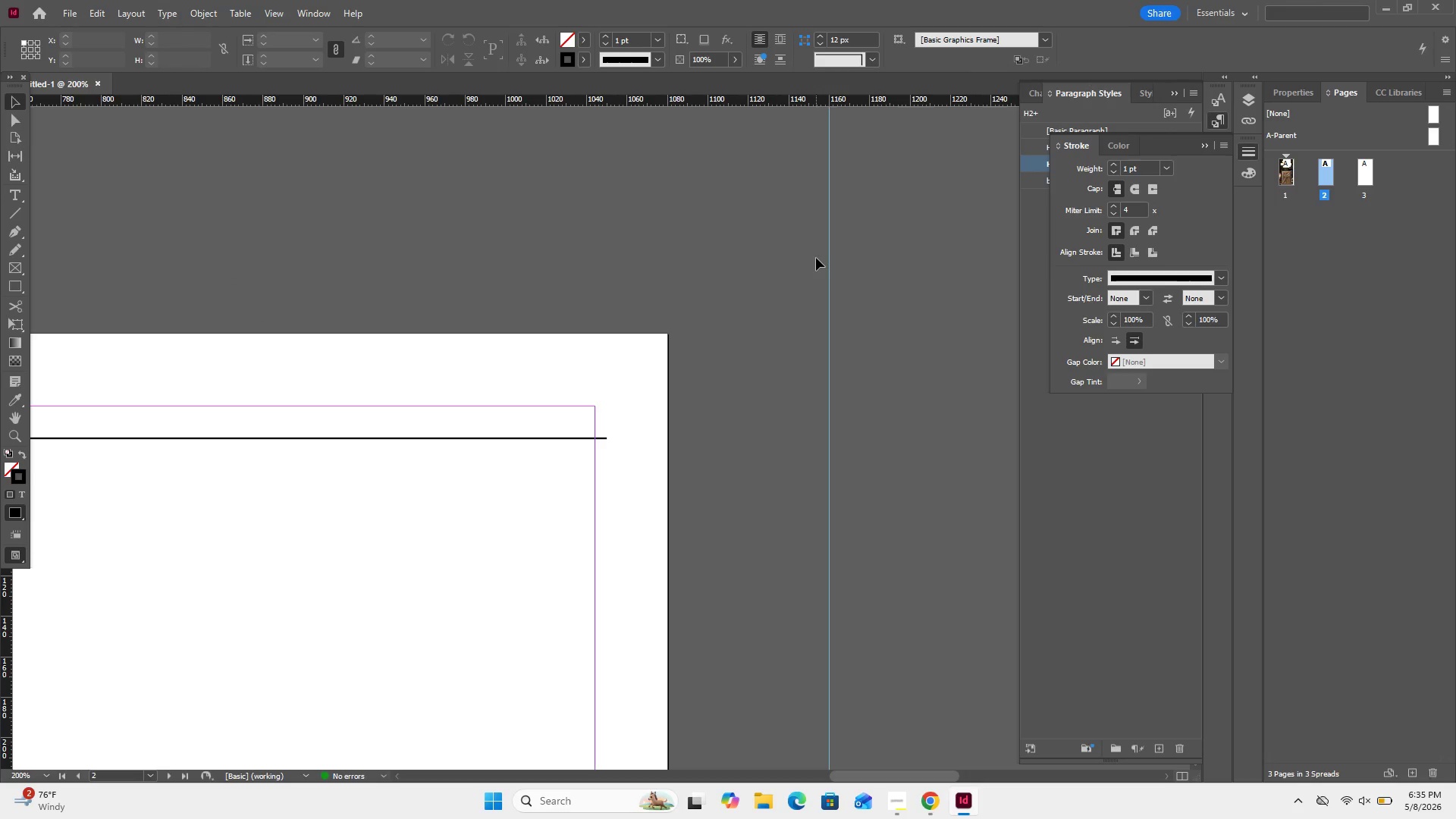 
key(Control+Minus)
 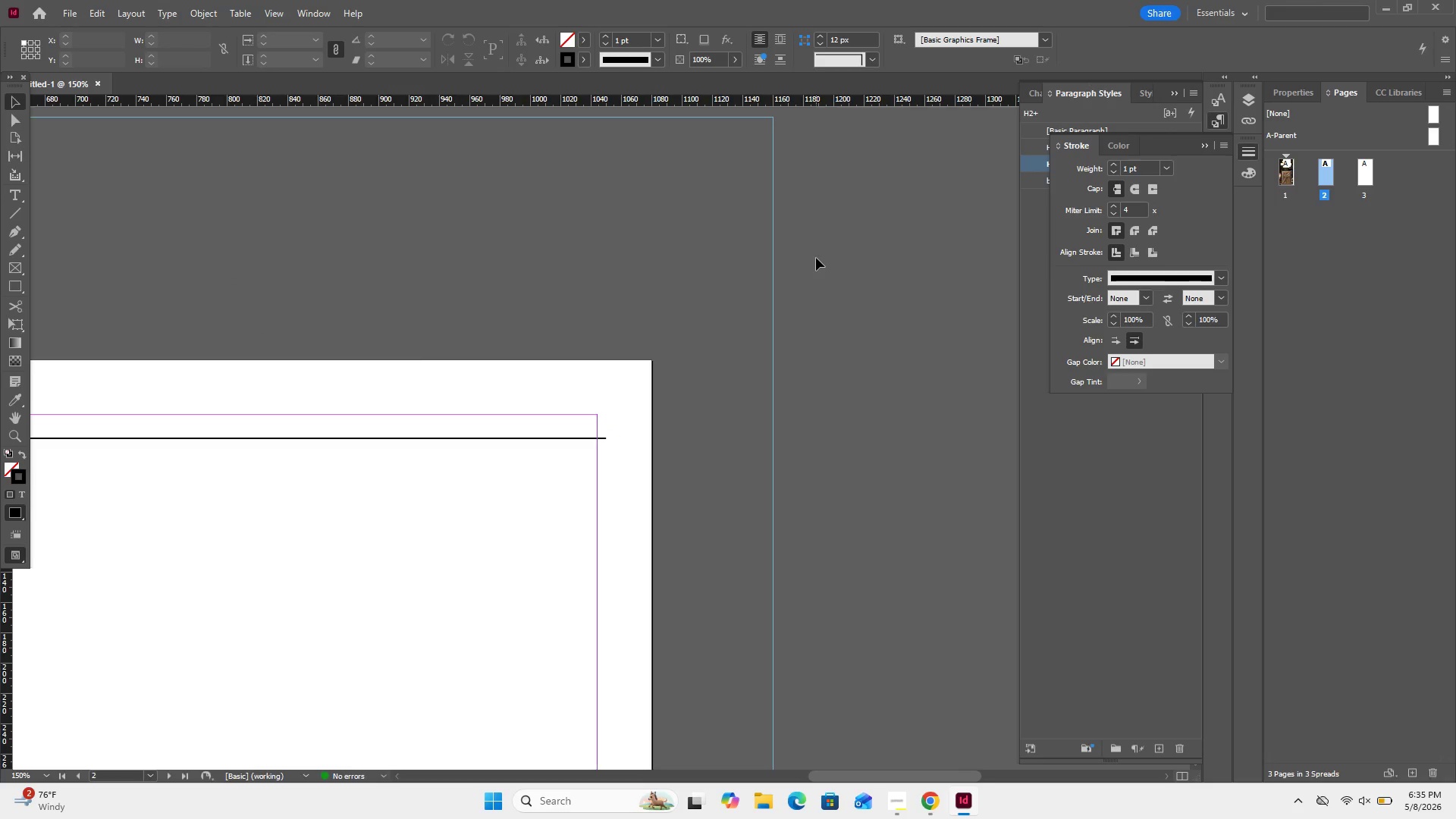 
key(Control+Minus)
 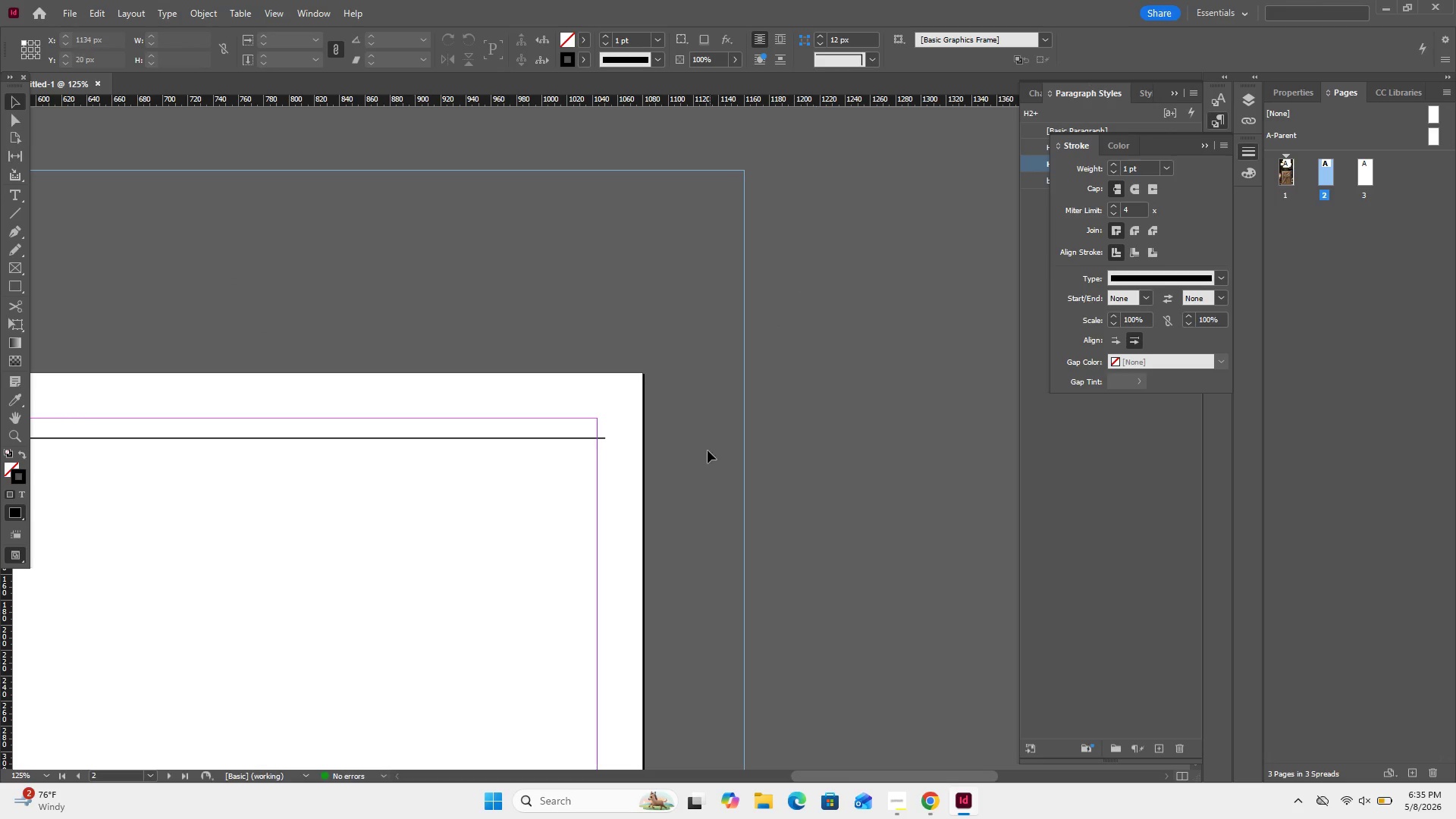 
scroll: coordinate [696, 462], scroll_direction: none, amount: 0.0
 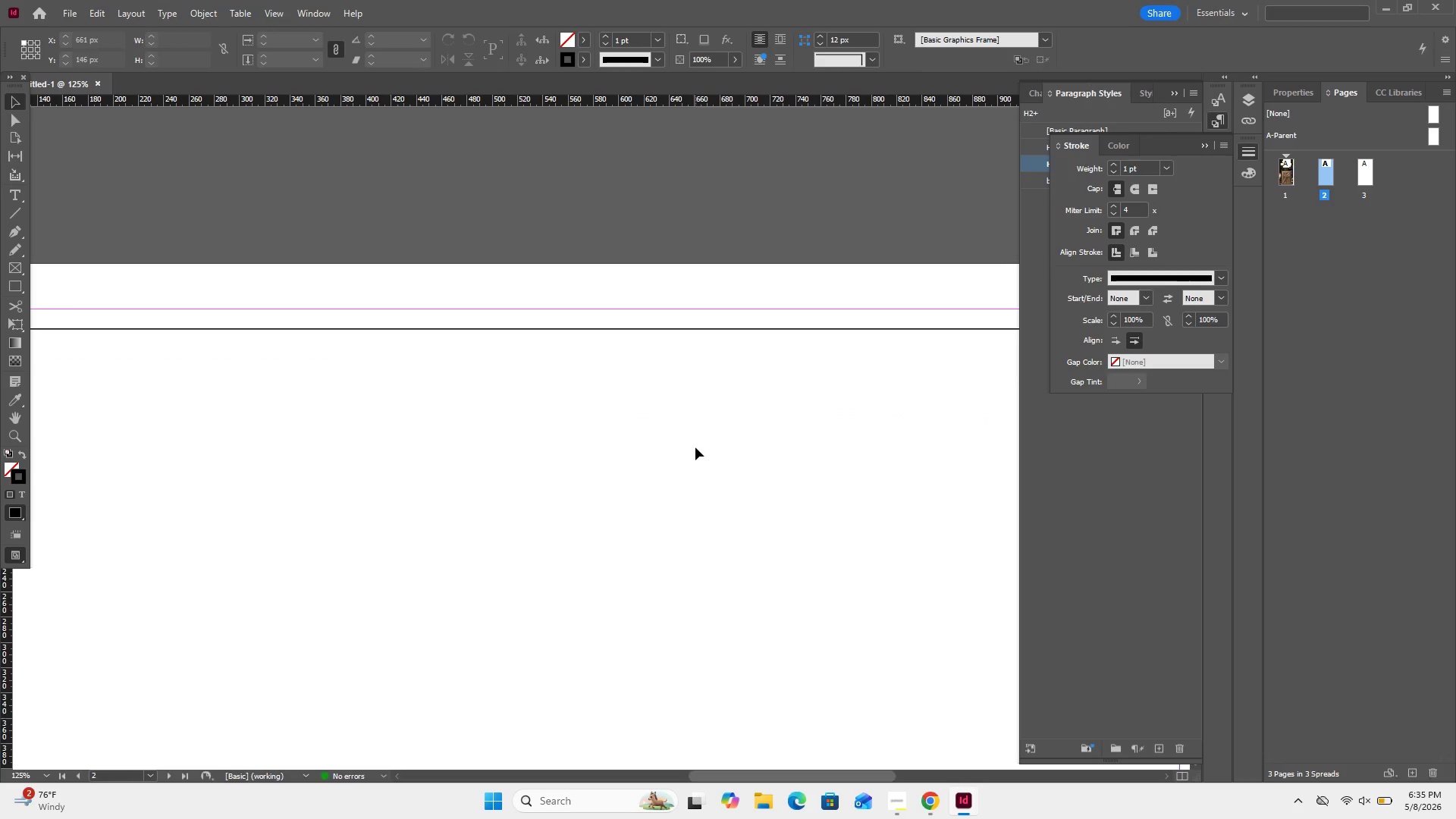 
key(Control+Minus)
 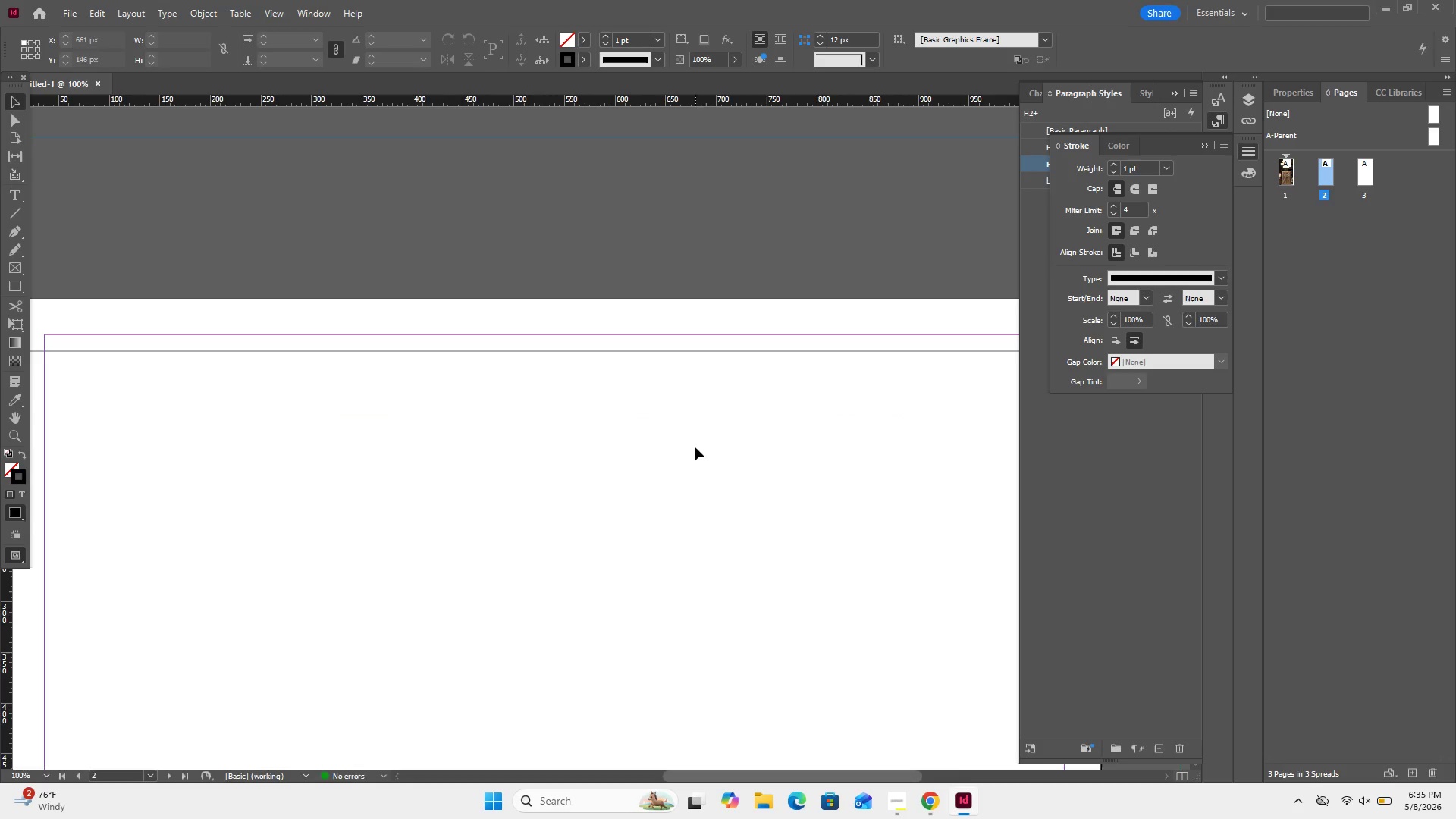 
key(Control+Minus)
 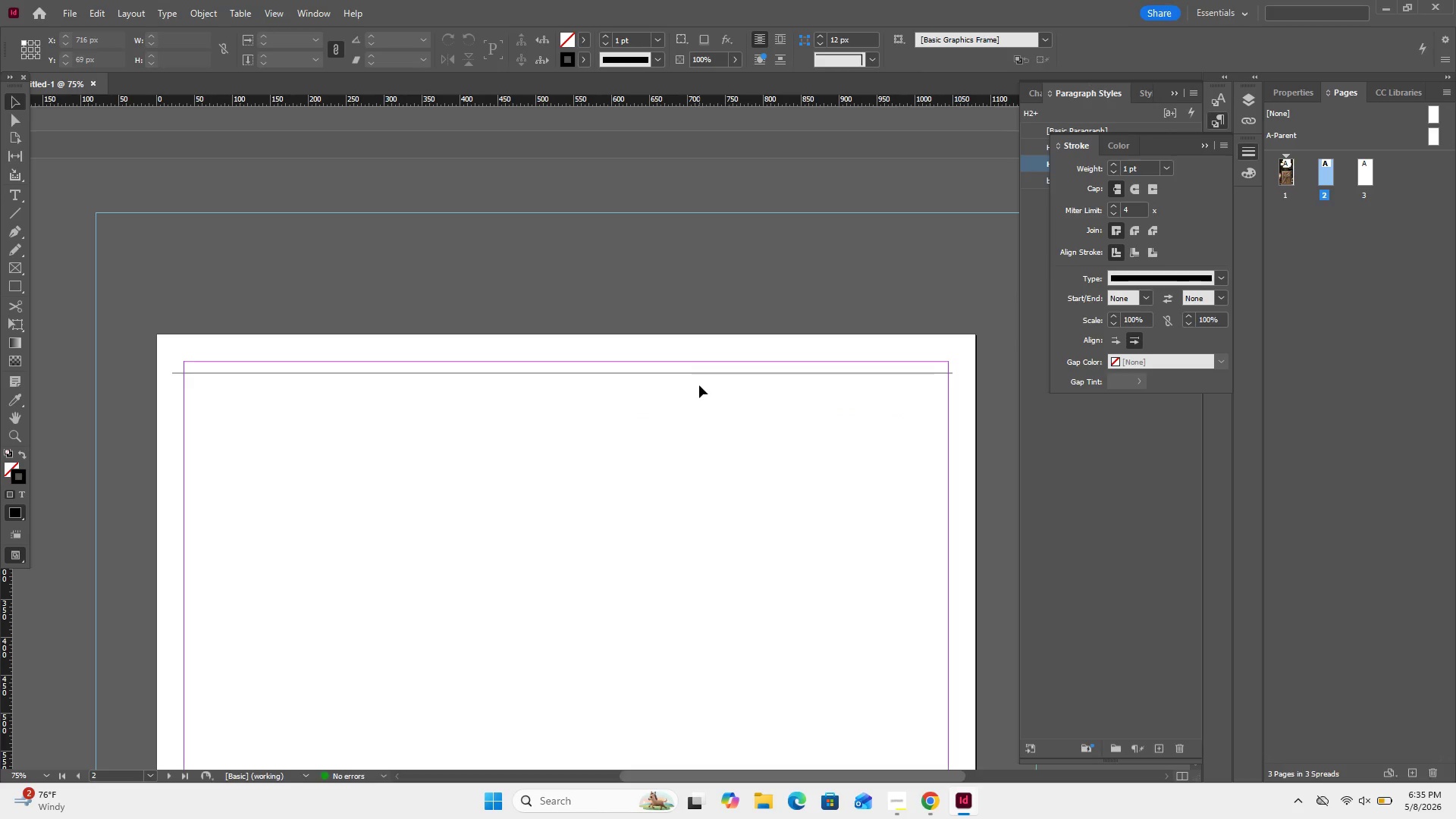 
left_click([720, 372])
 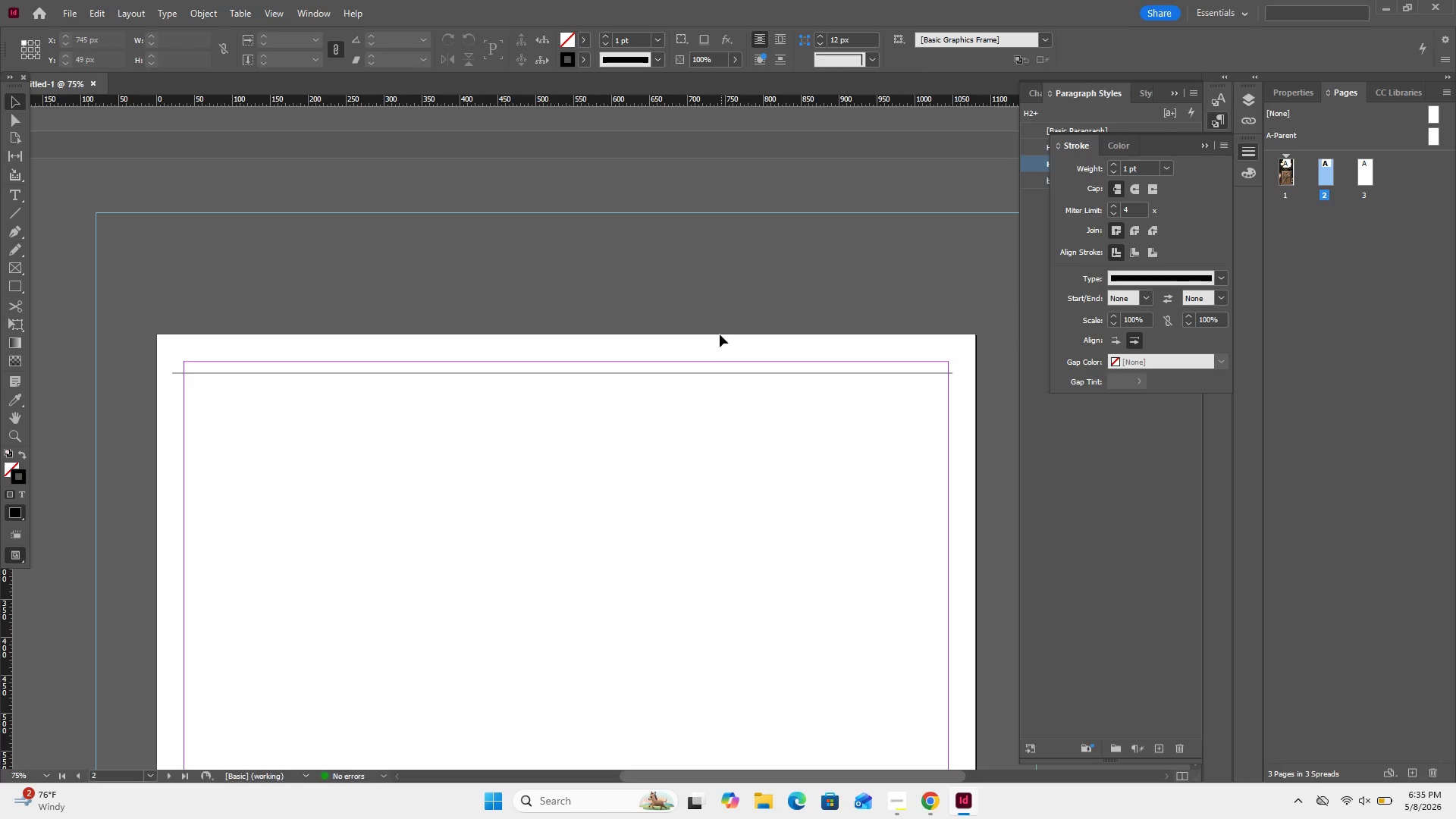 
left_click_drag(start_coordinate=[714, 336], to_coordinate=[717, 408])
 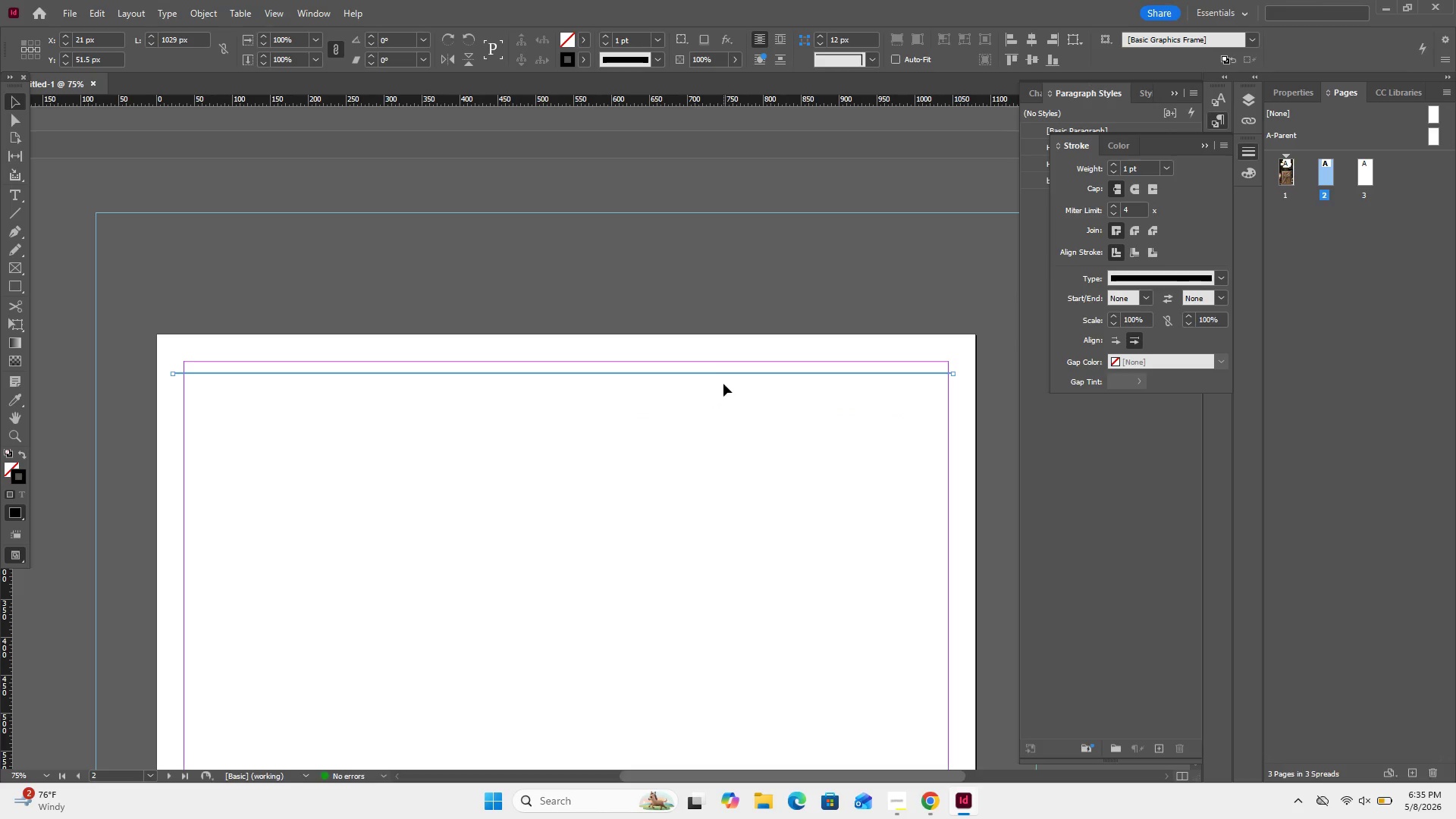 
key(ArrowRight)
 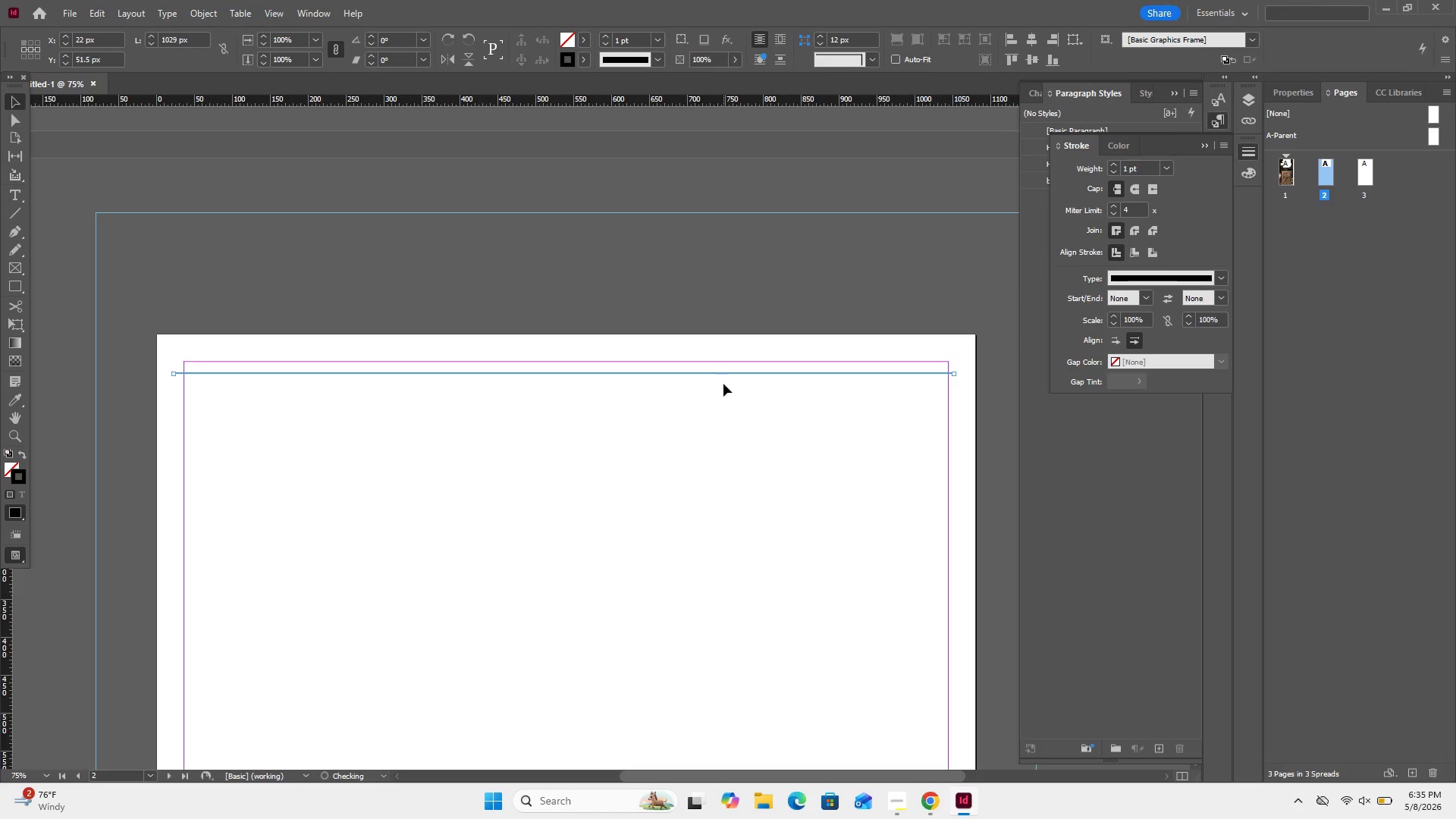 
key(ArrowRight)
 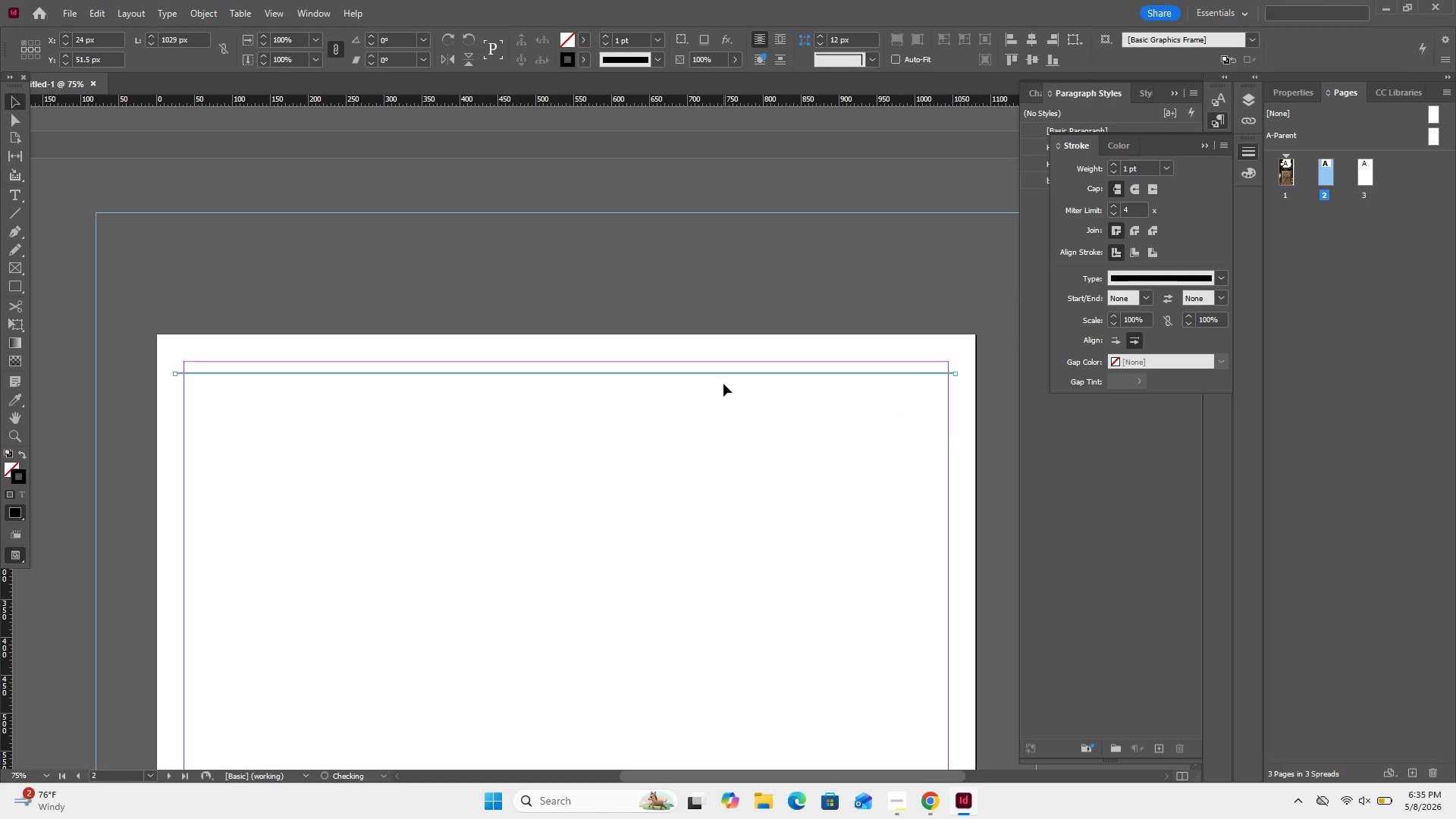 
key(ArrowRight)
 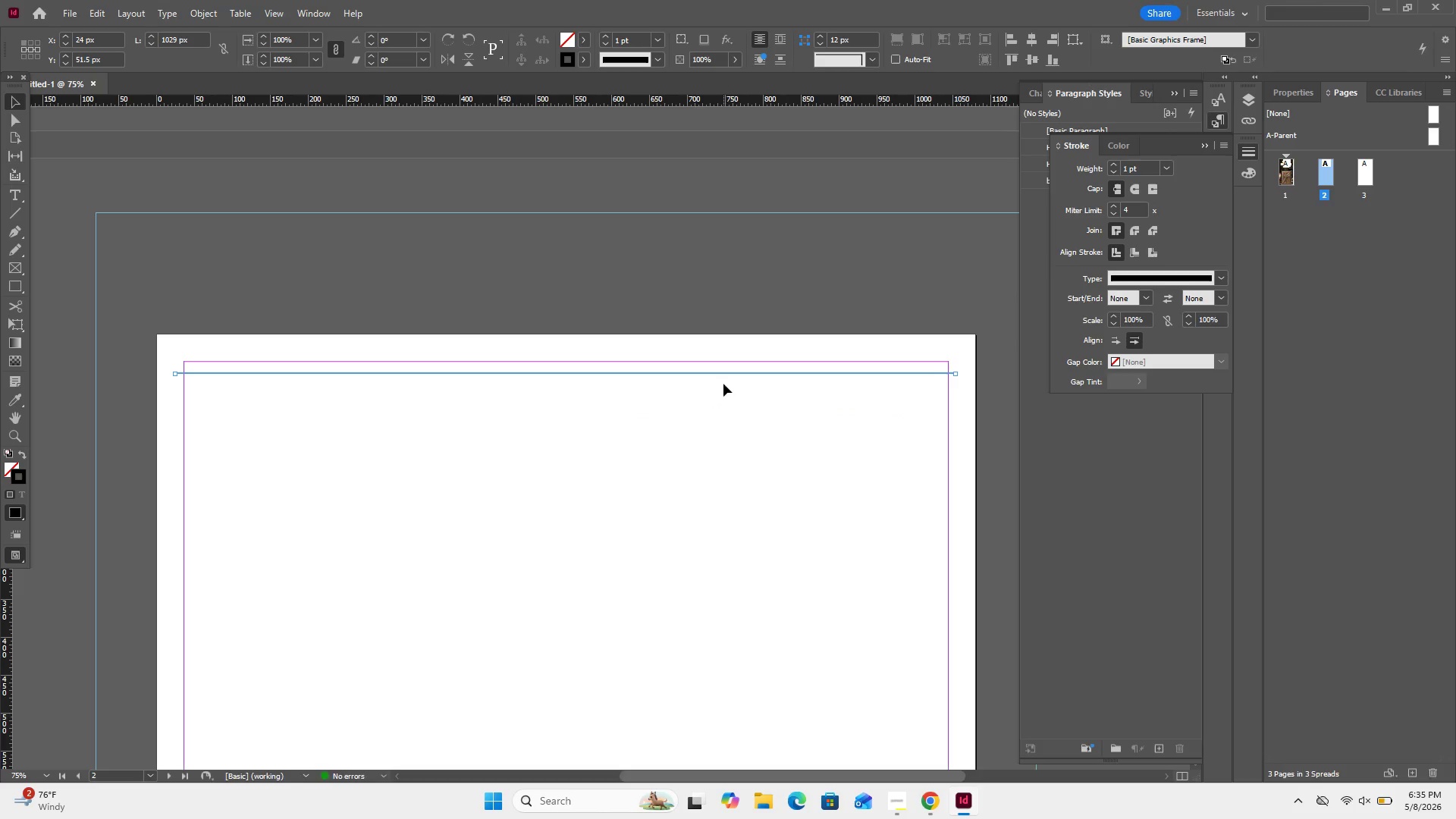 
key(ArrowRight)
 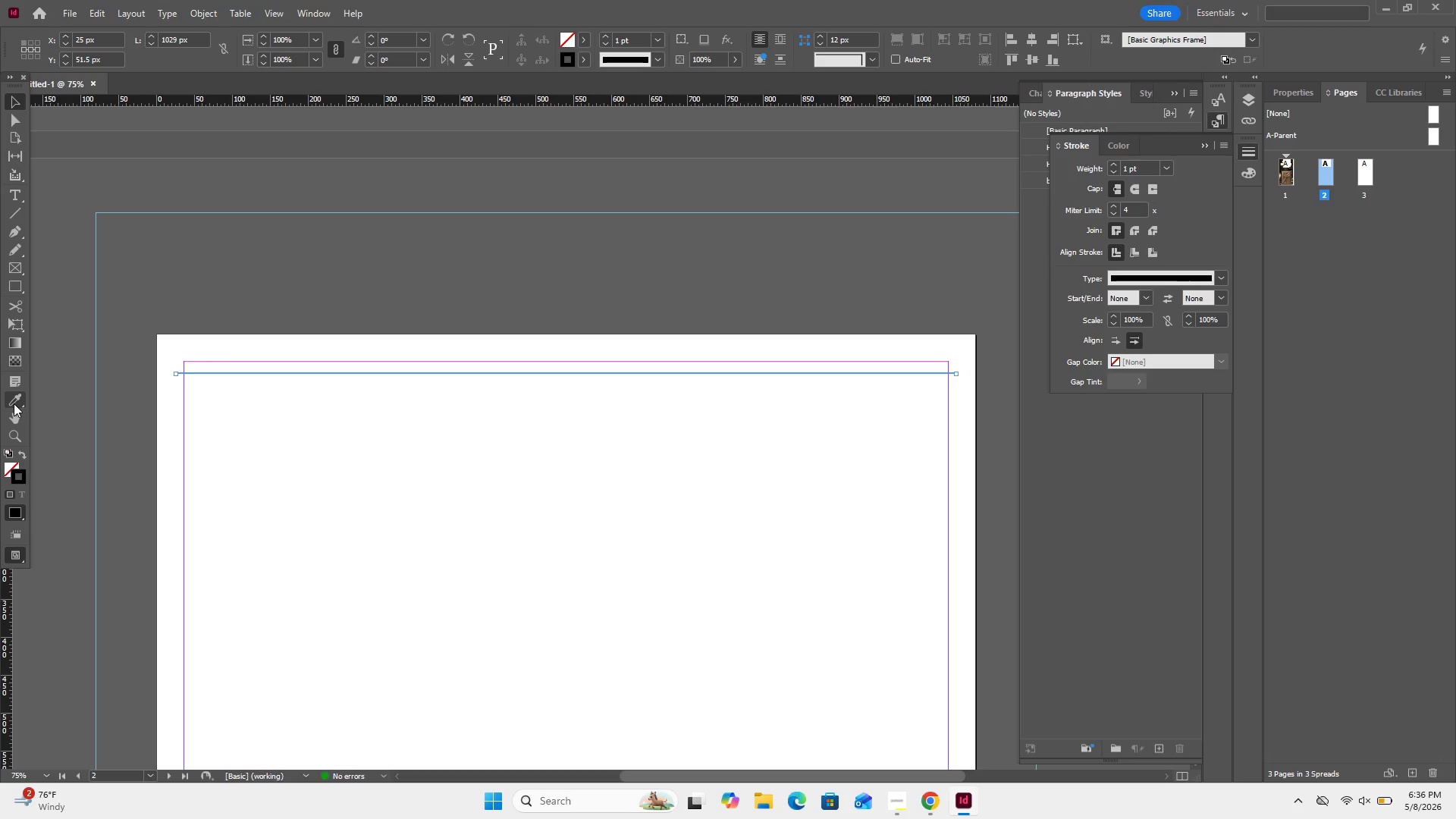 
wait(5.53)
 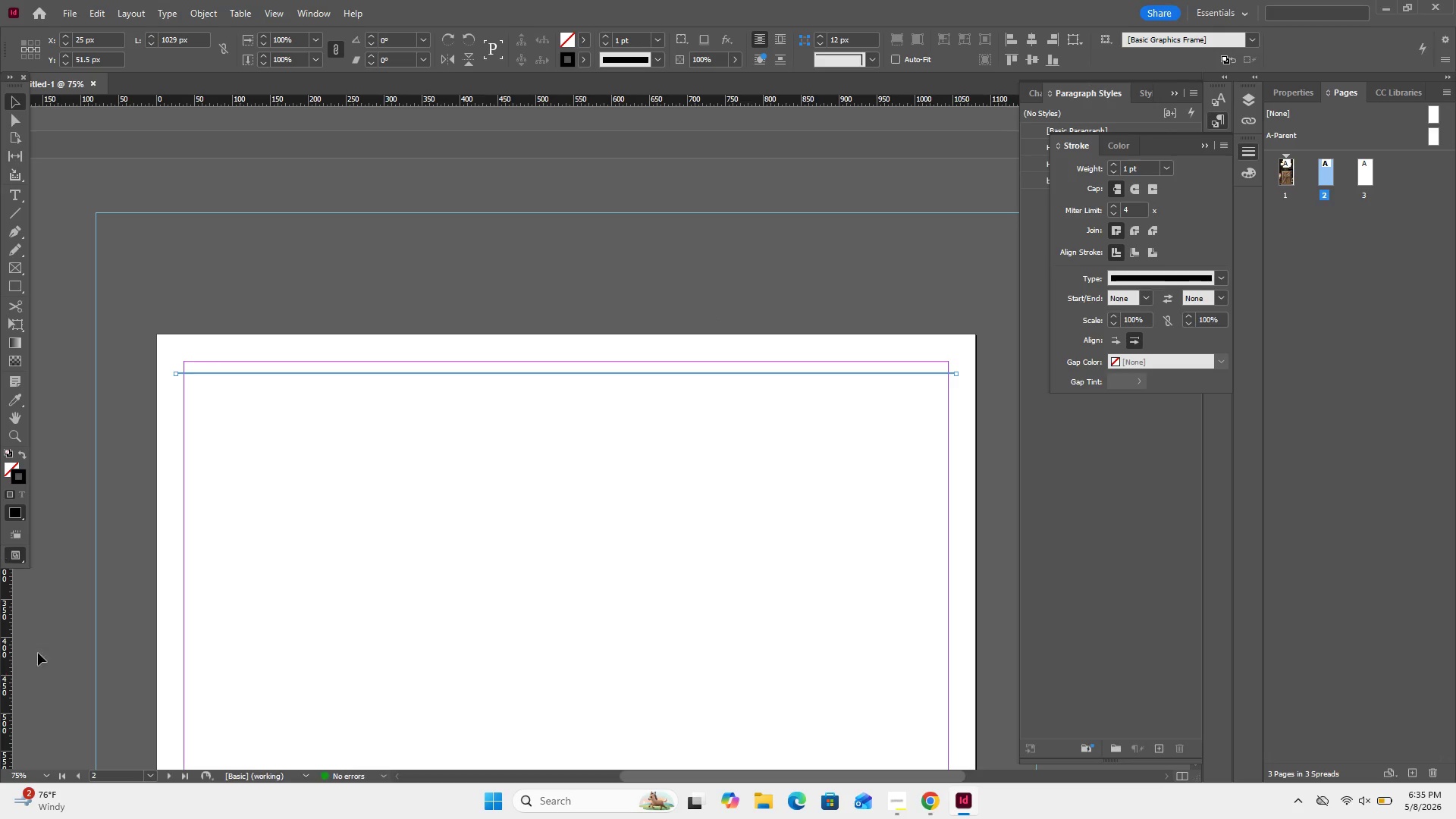 
left_click([14, 402])
 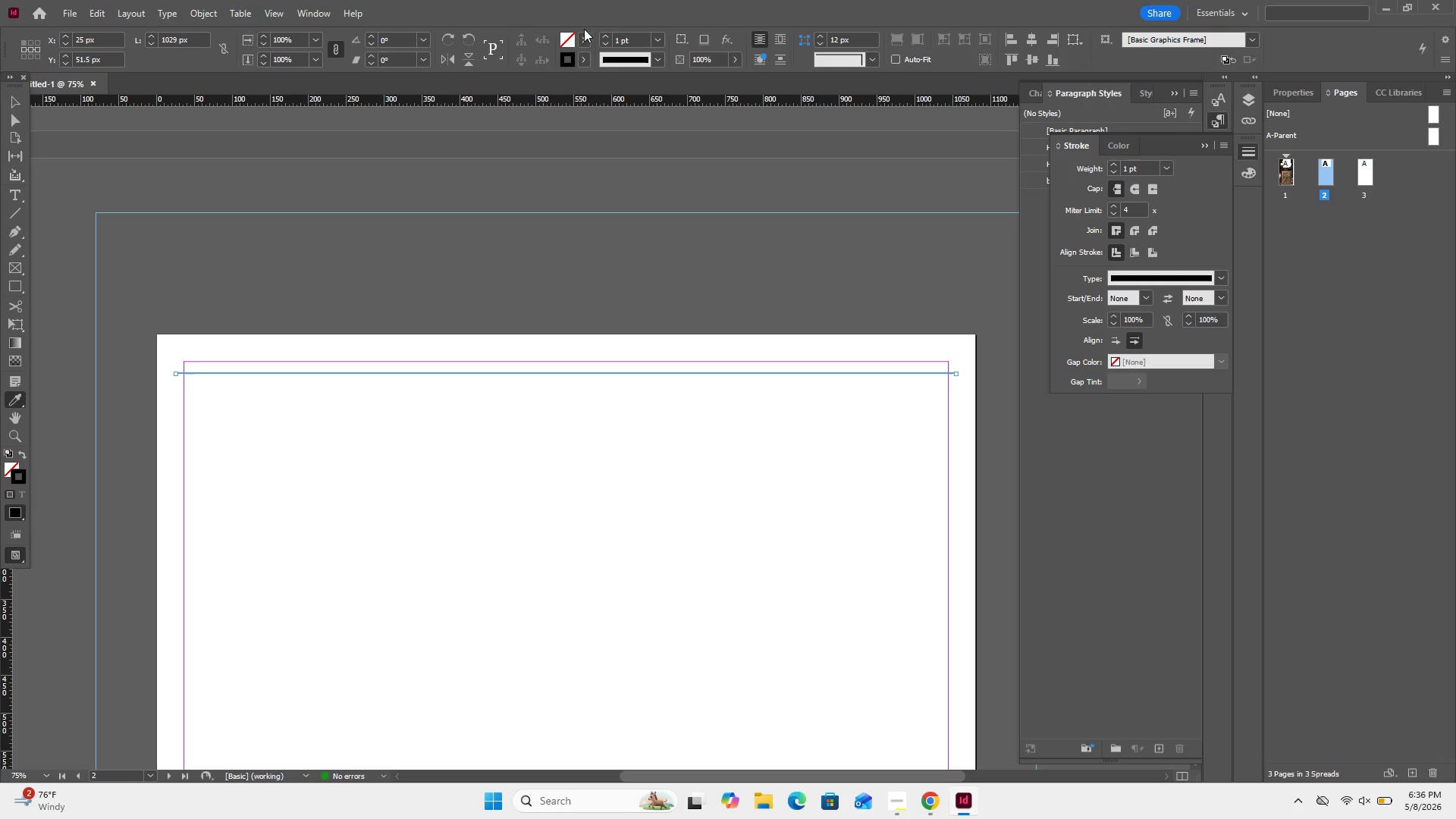 
left_click([586, 54])
 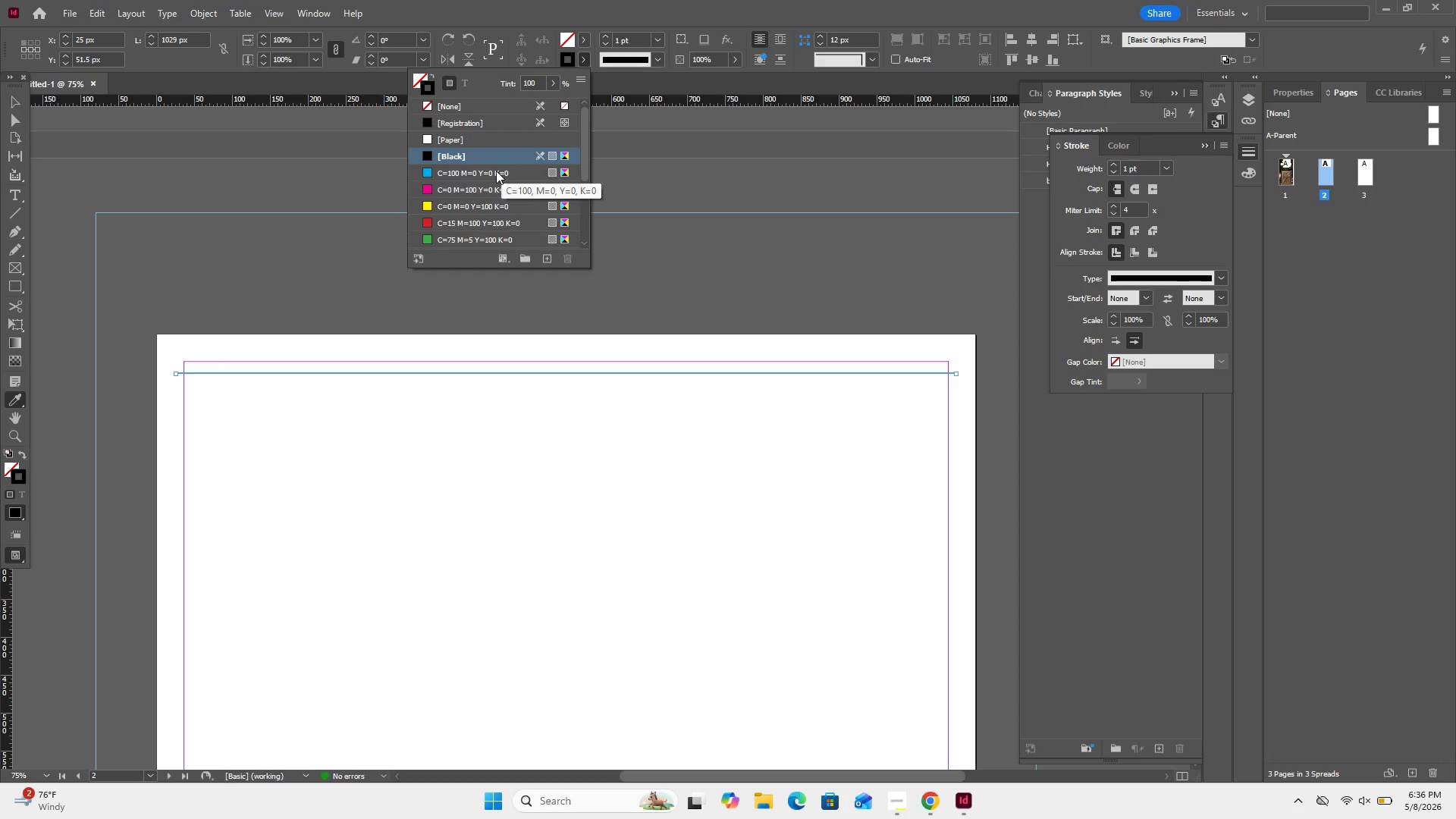 
scroll: coordinate [499, 169], scroll_direction: down, amount: 8.0
 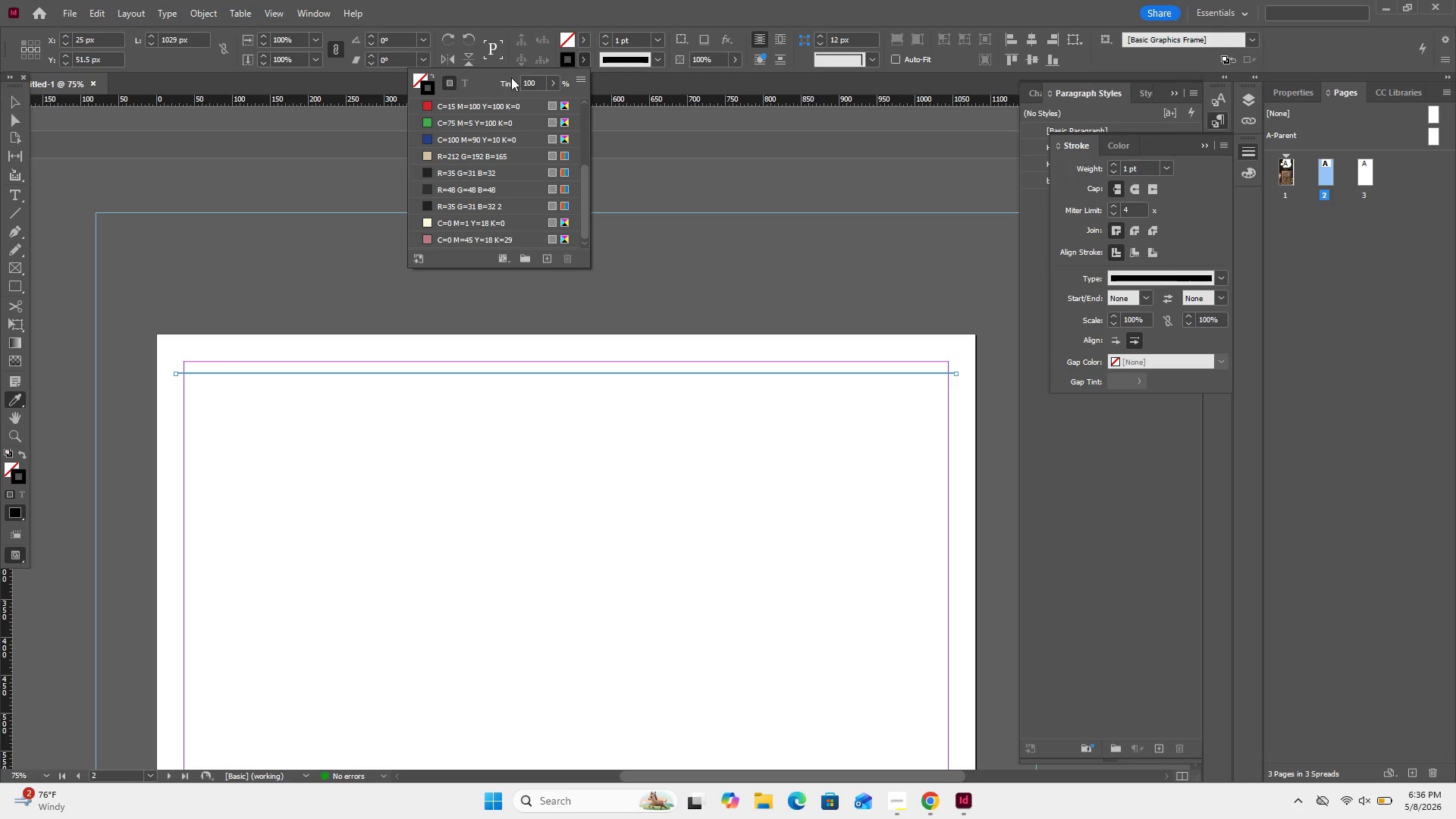 
double_click([569, 53])
 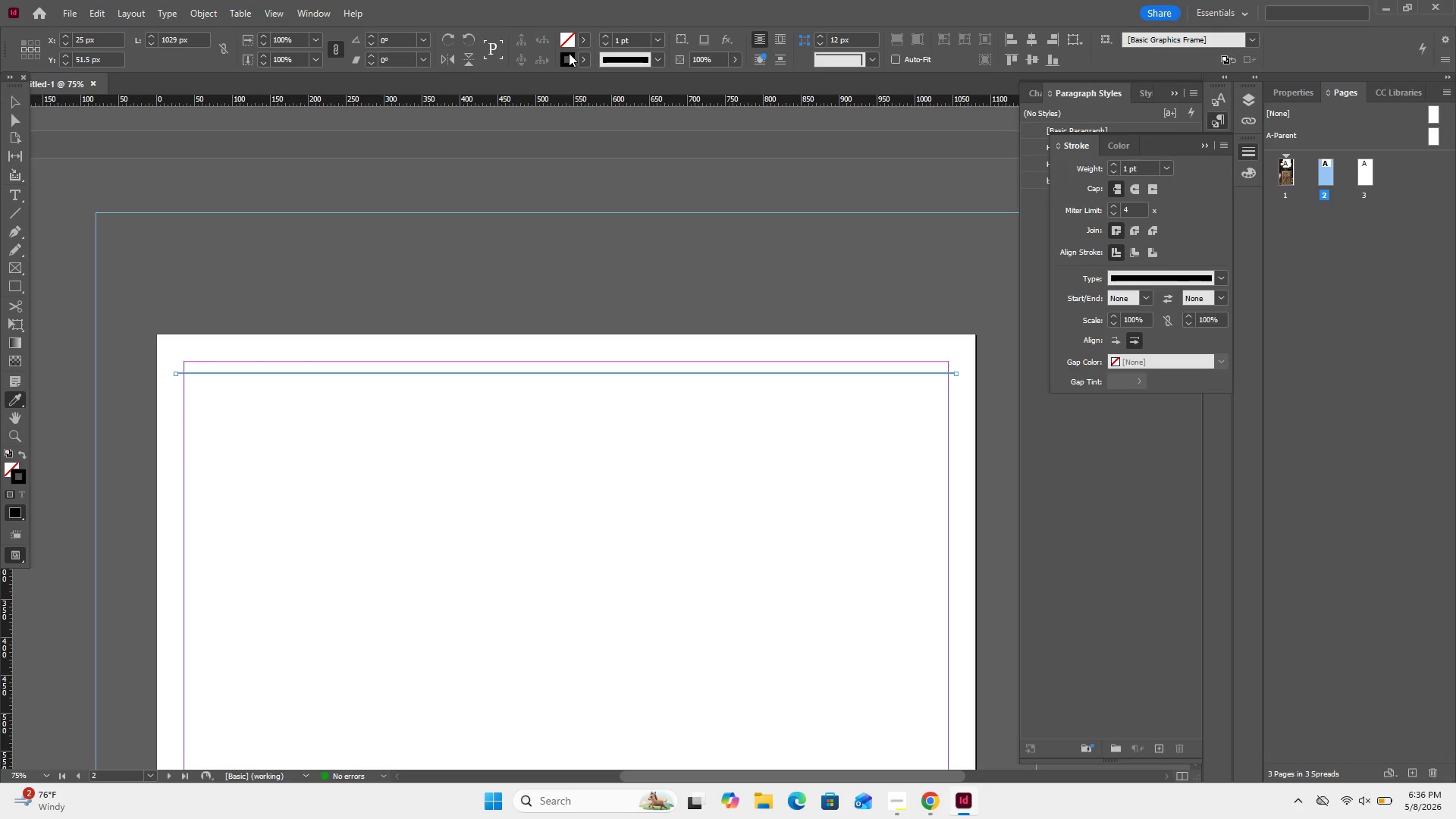 
triple_click([569, 53])
 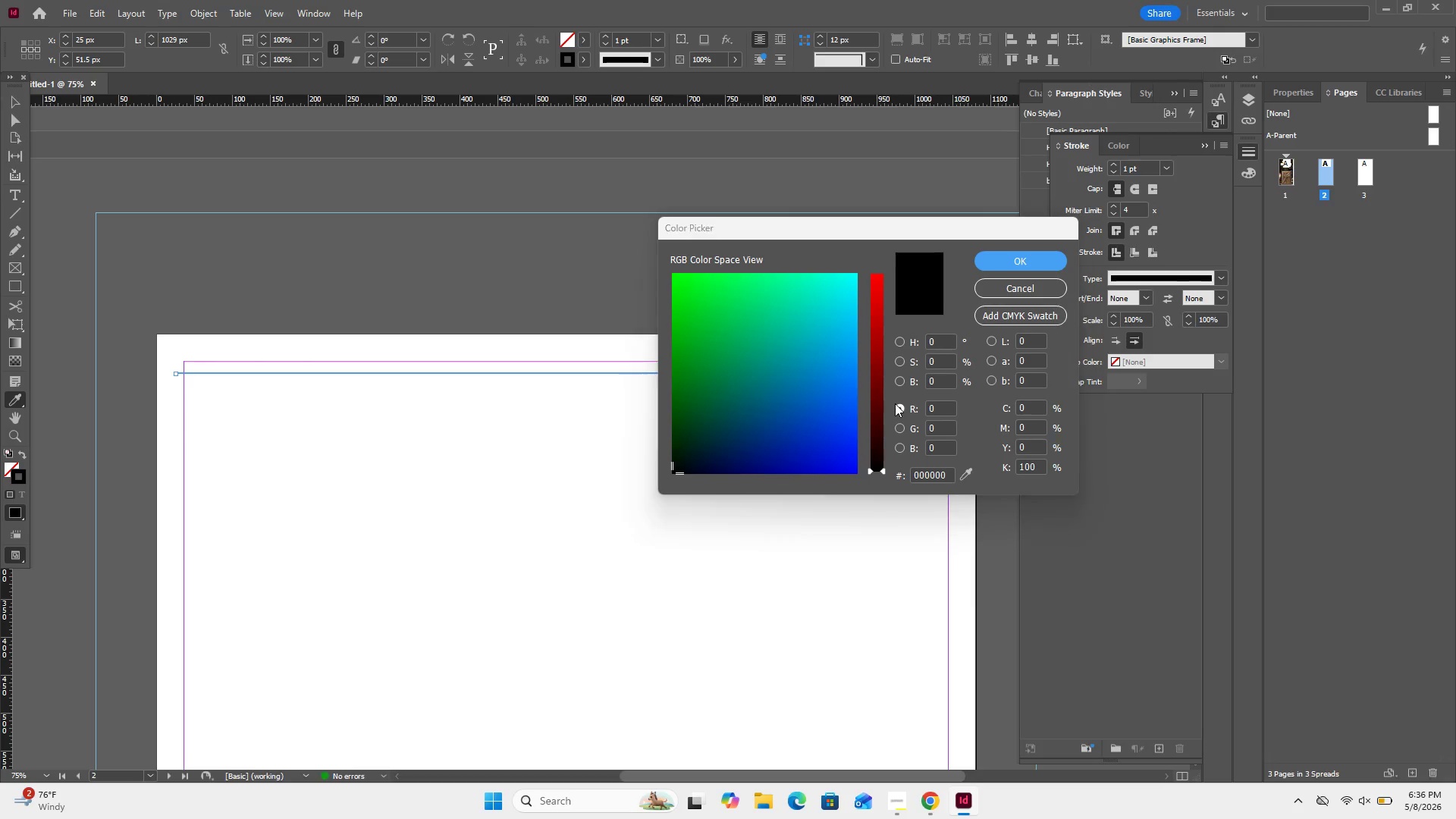 
left_click([879, 409])
 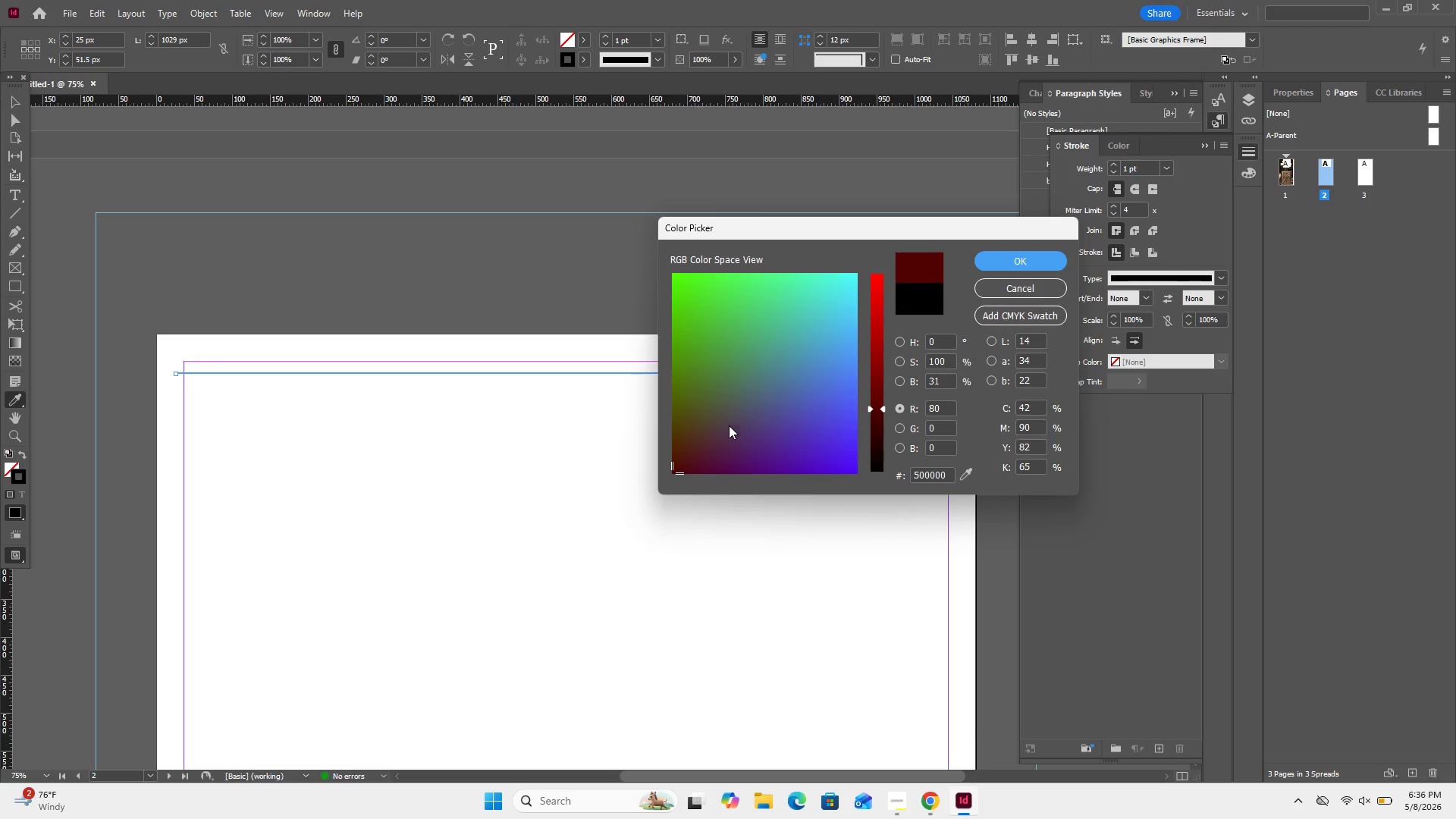 
left_click([728, 423])
 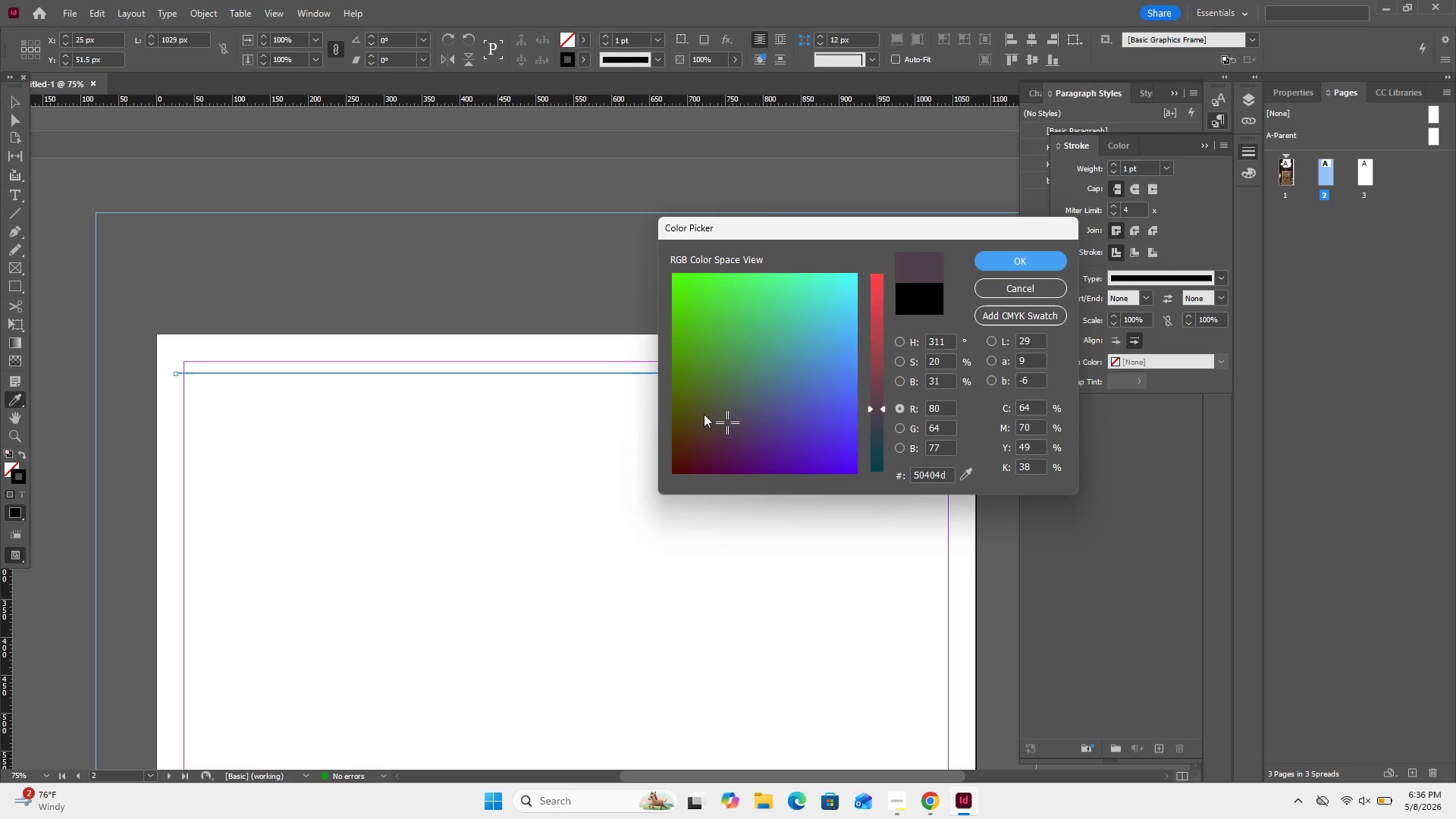 
left_click([701, 415])
 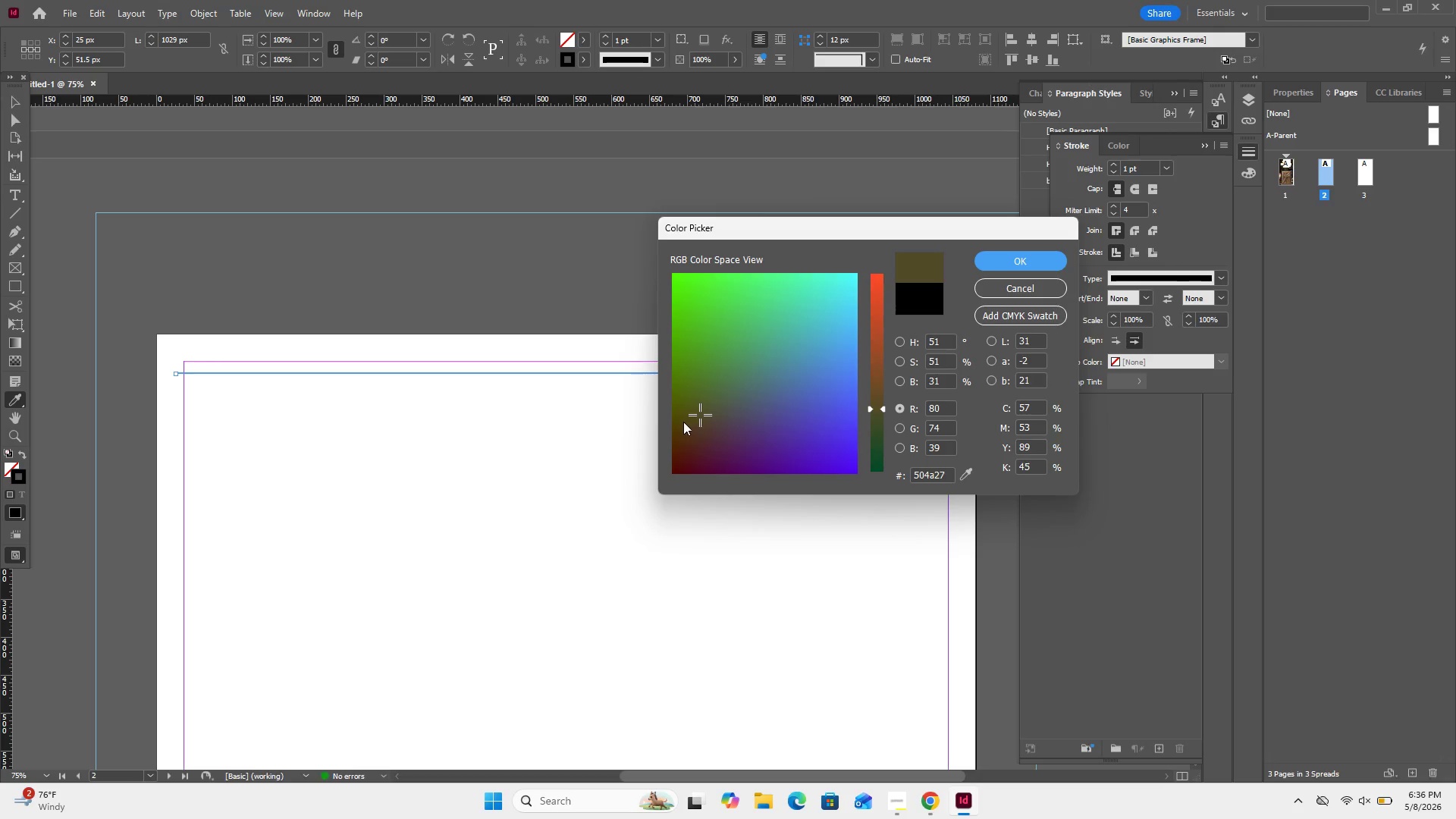 
left_click_drag(start_coordinate=[683, 422], to_coordinate=[681, 437])
 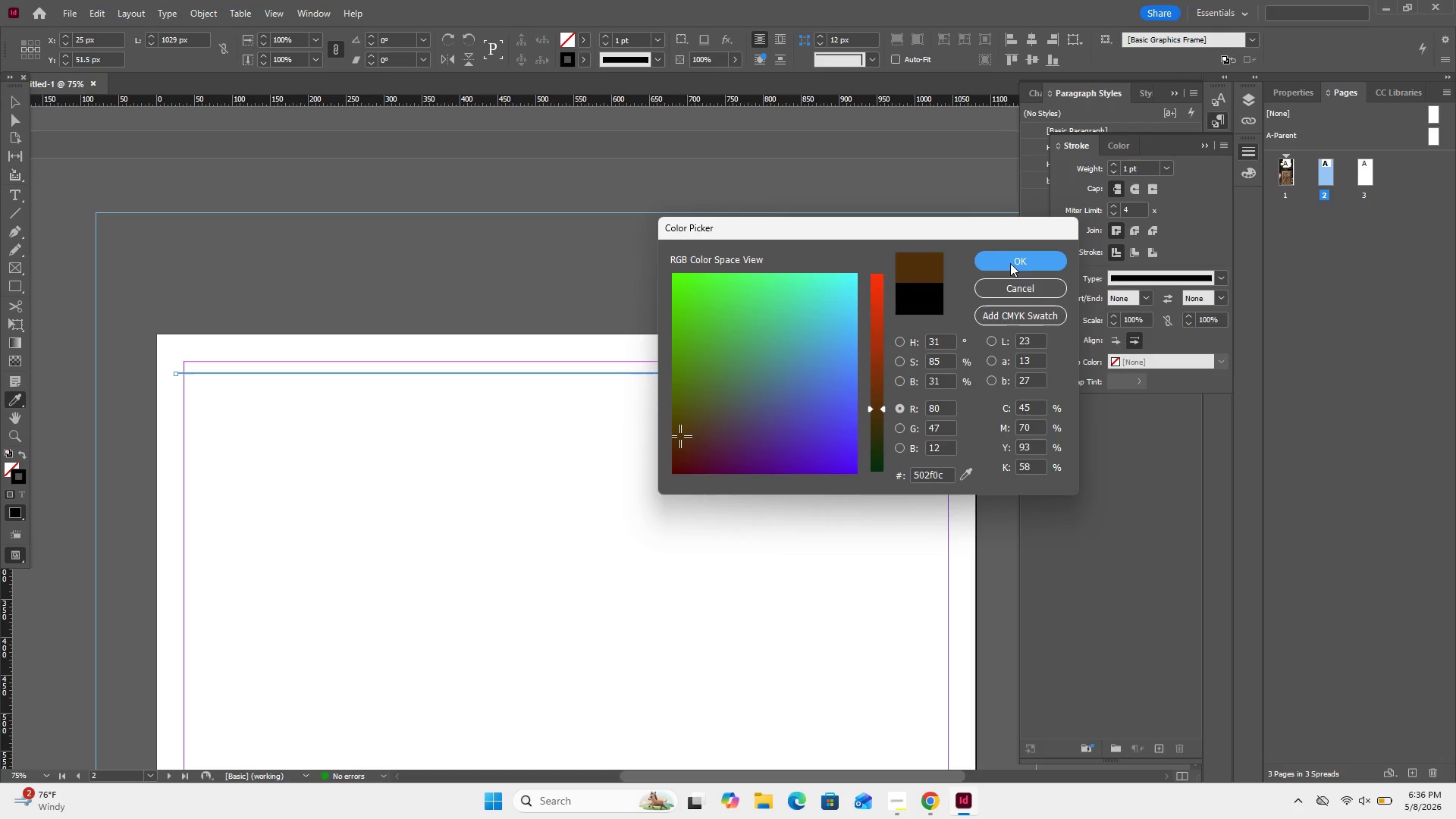 
left_click([1010, 263])
 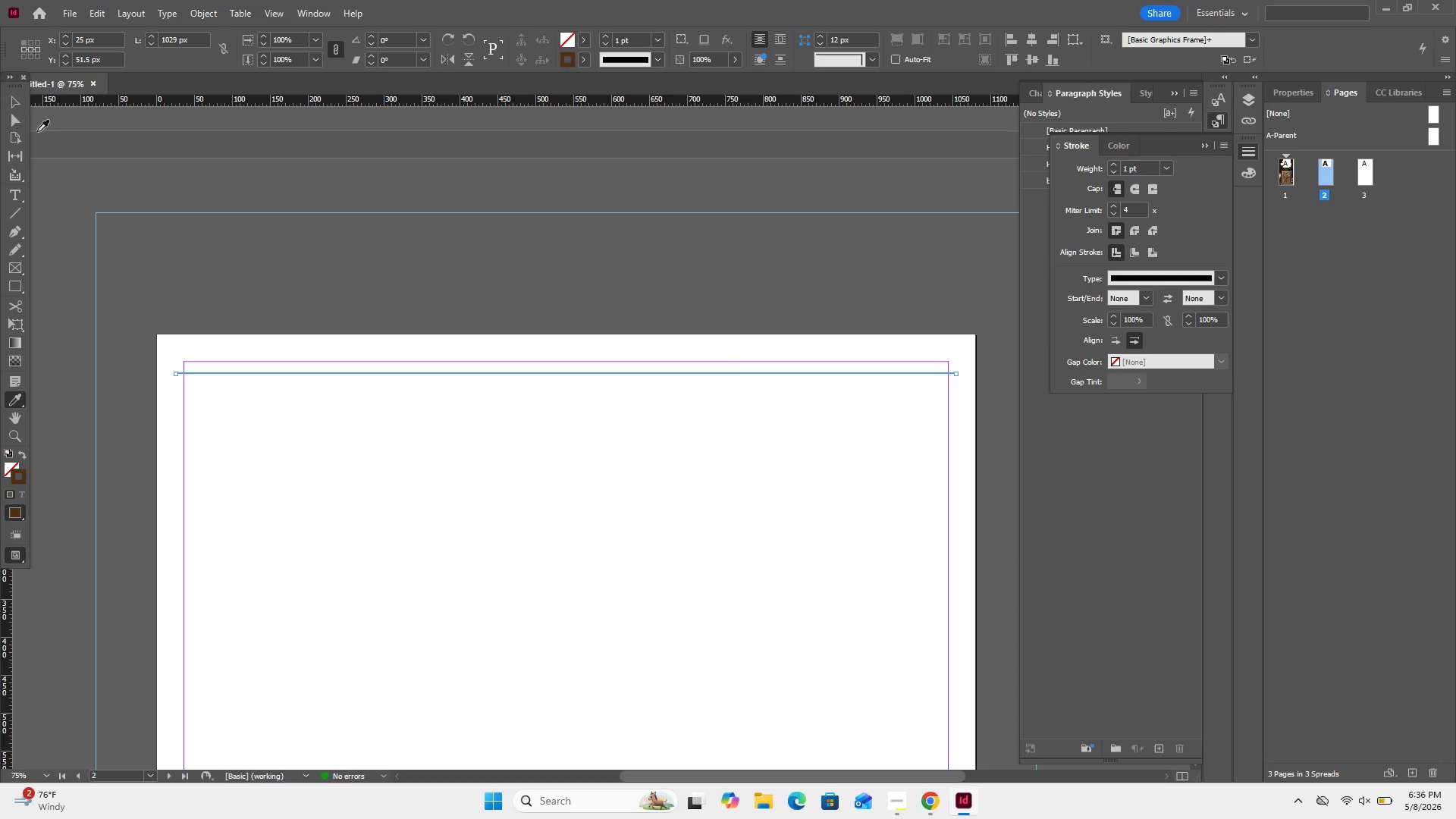 
left_click([4, 102])
 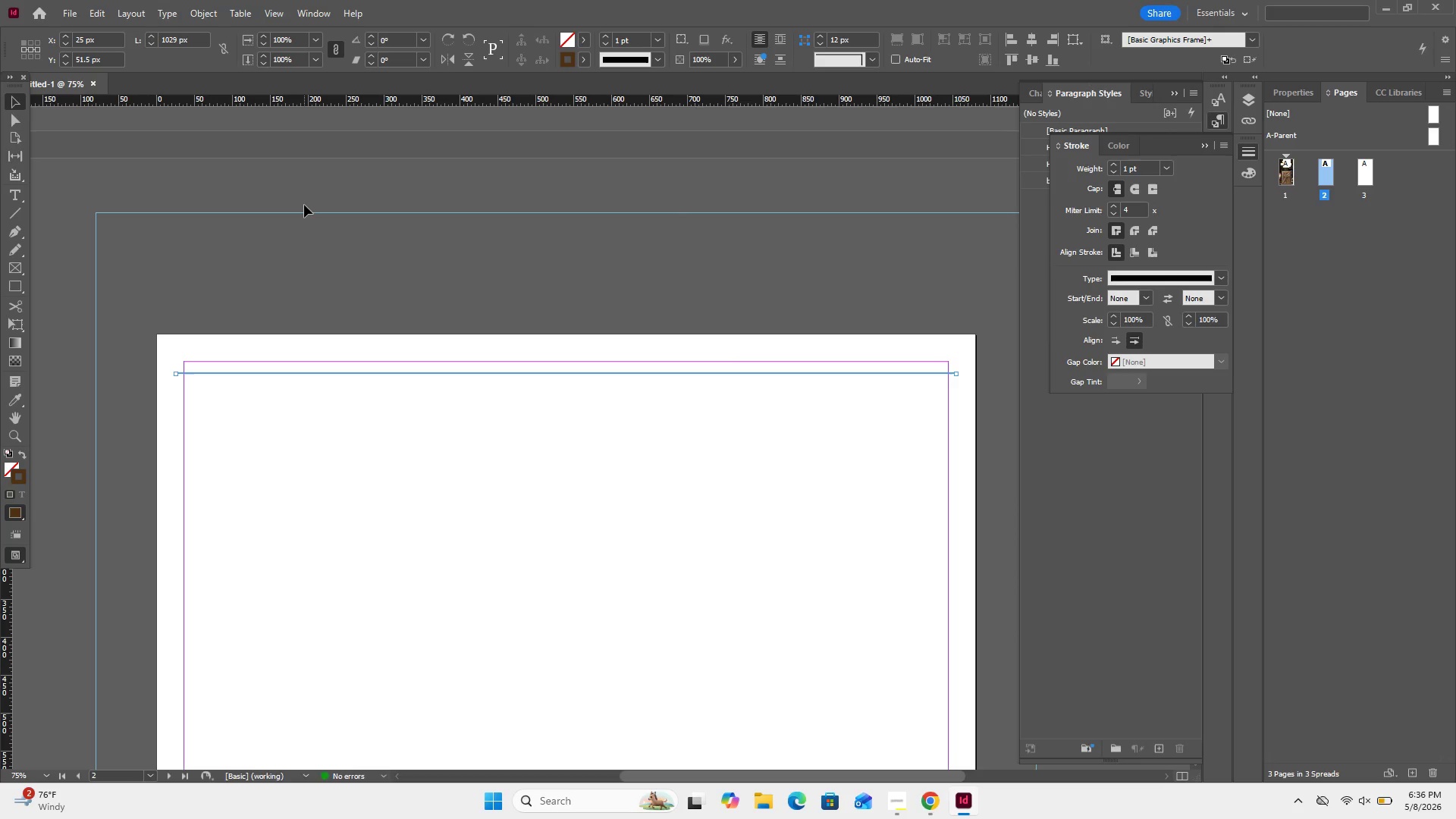 
left_click([304, 205])
 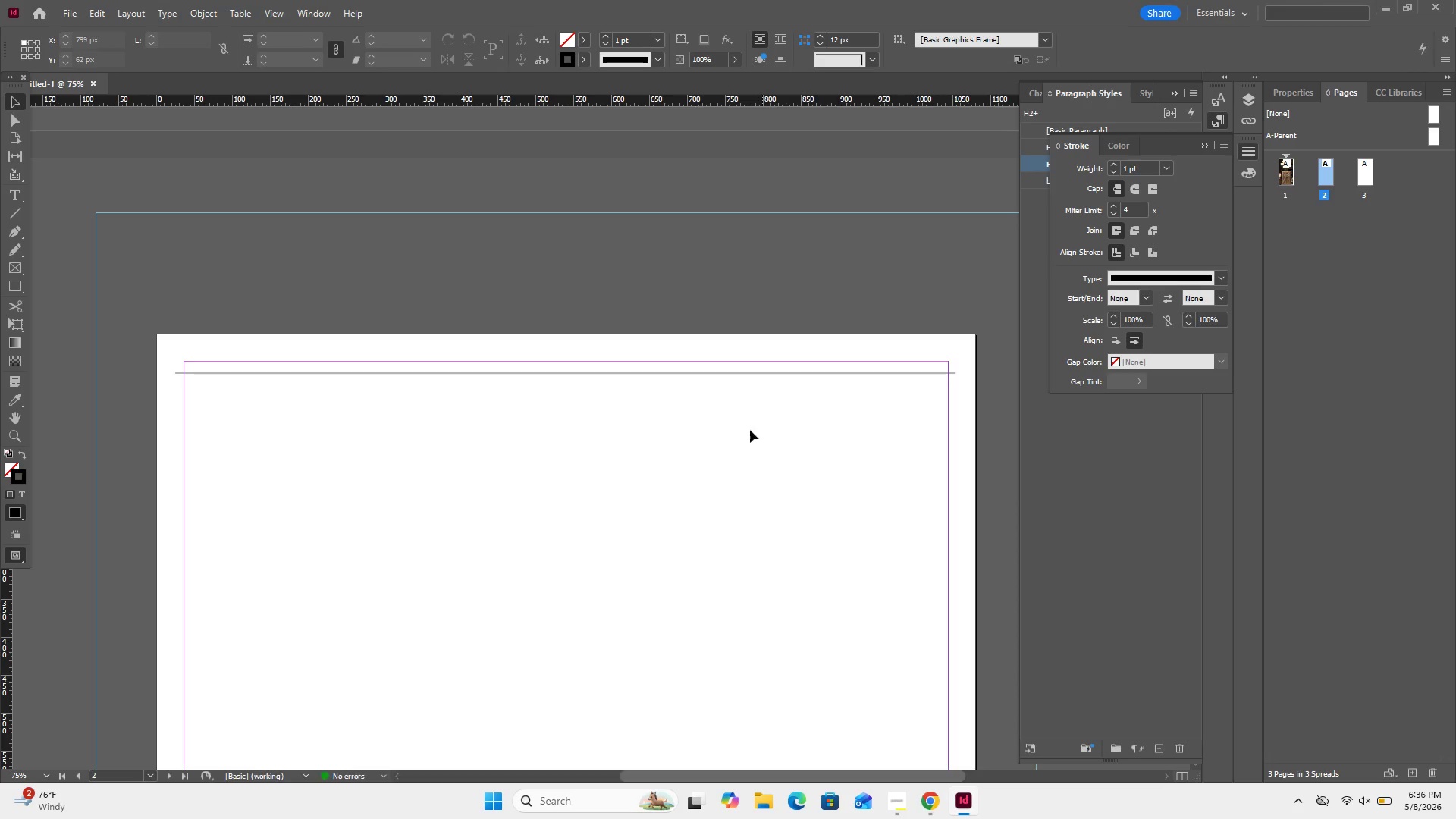 
left_click_drag(start_coordinate=[766, 413], to_coordinate=[753, 342])
 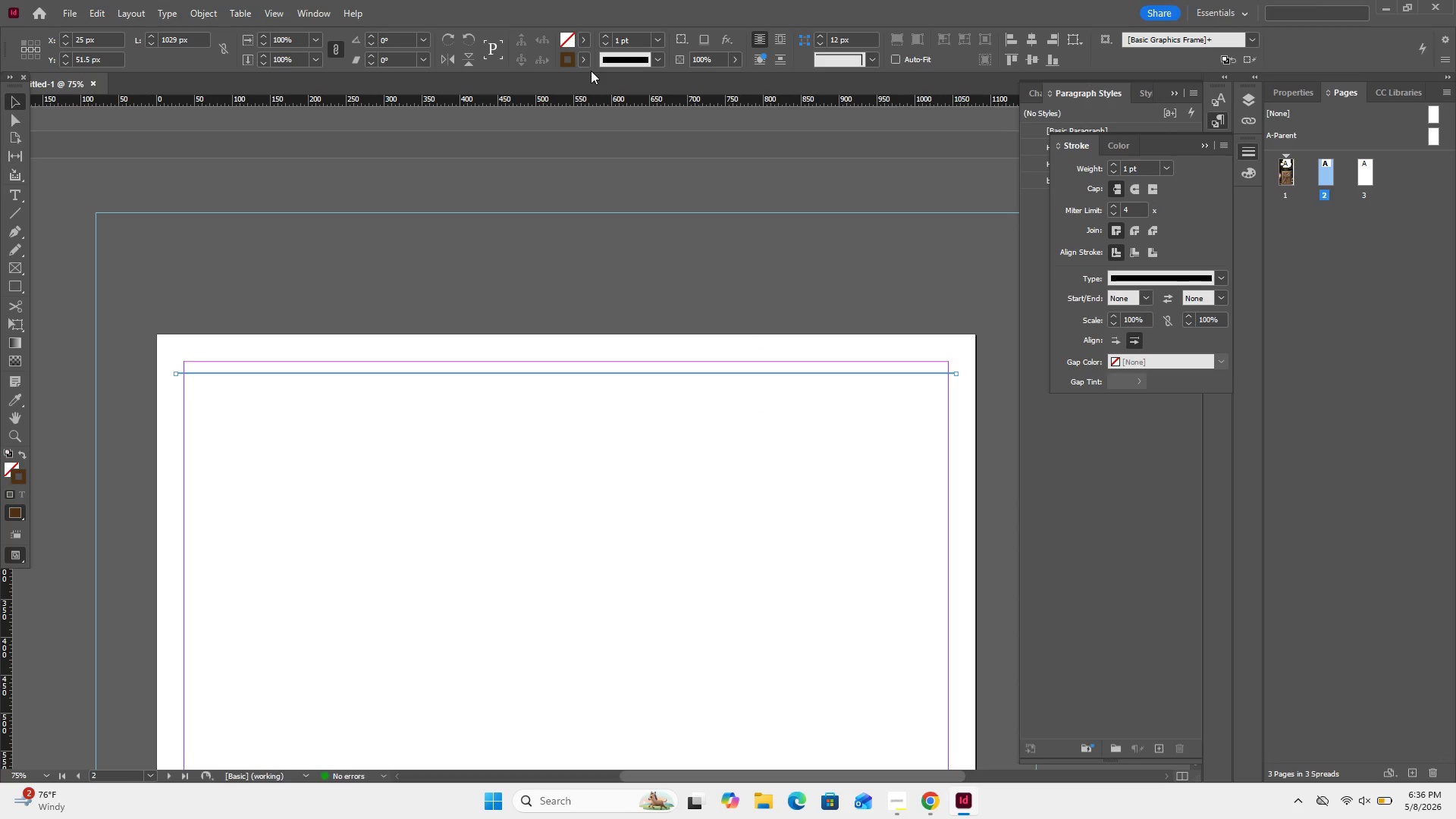 
left_click([582, 61])
 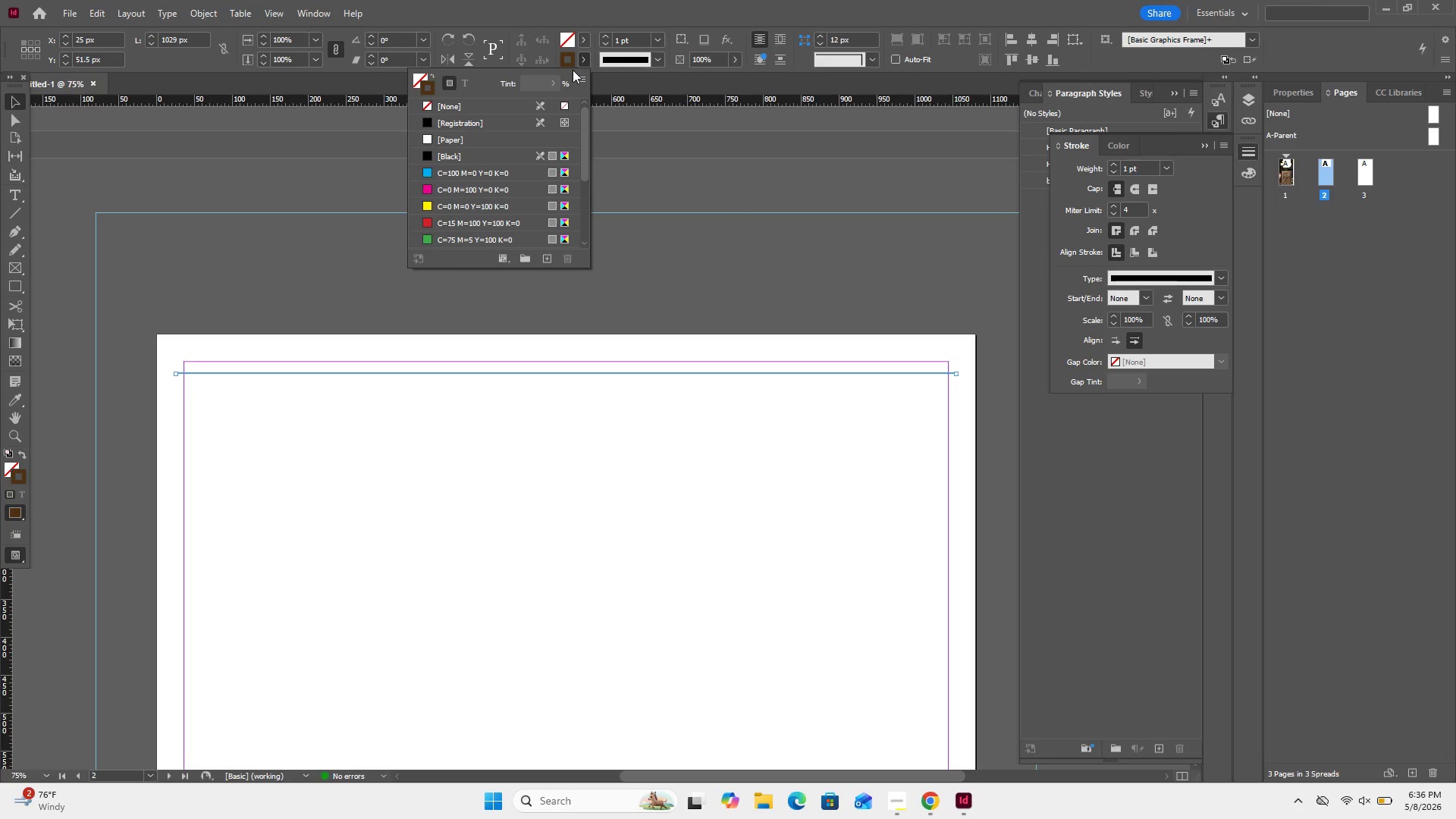 
double_click([569, 59])
 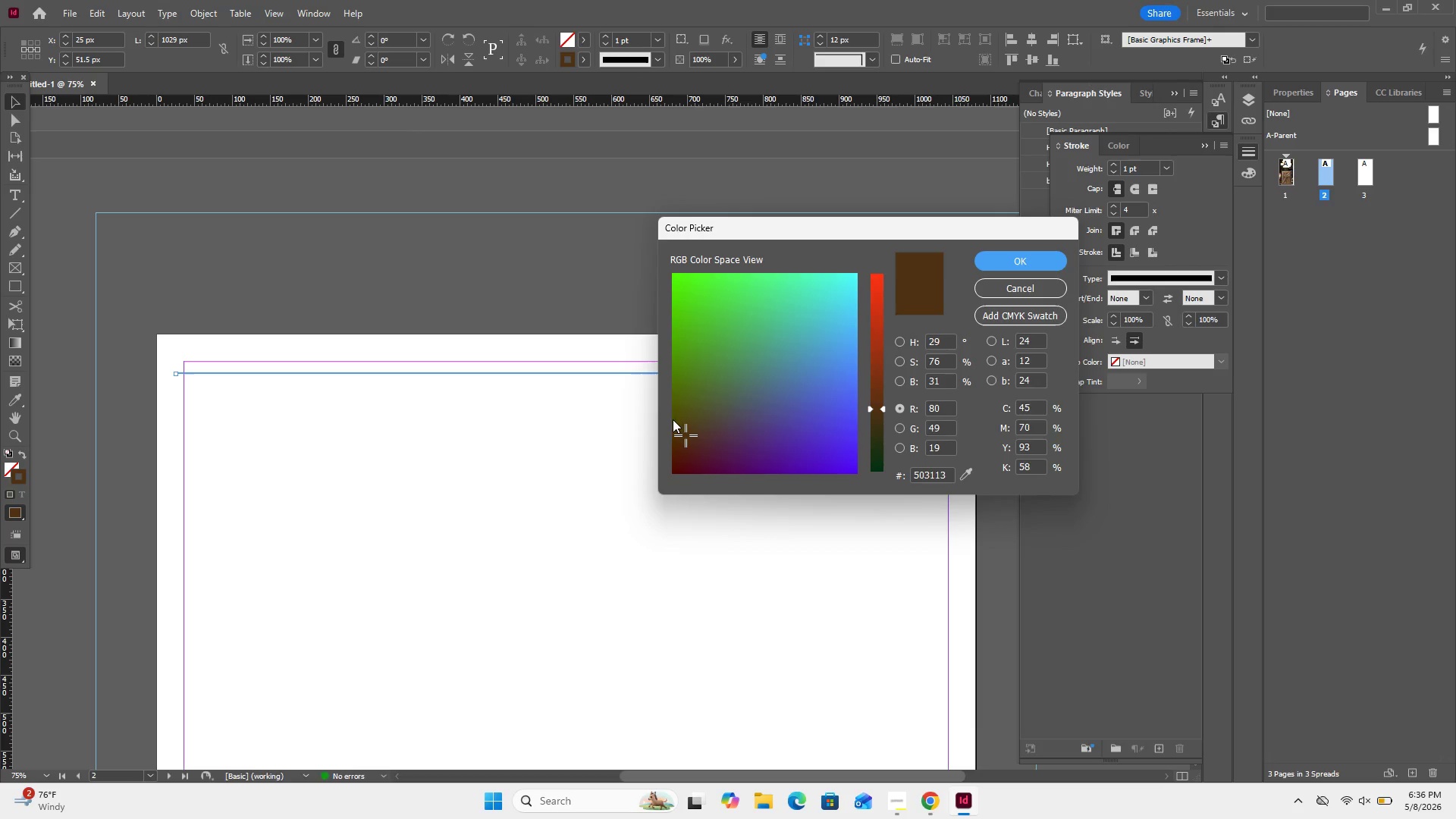 
left_click([688, 432])
 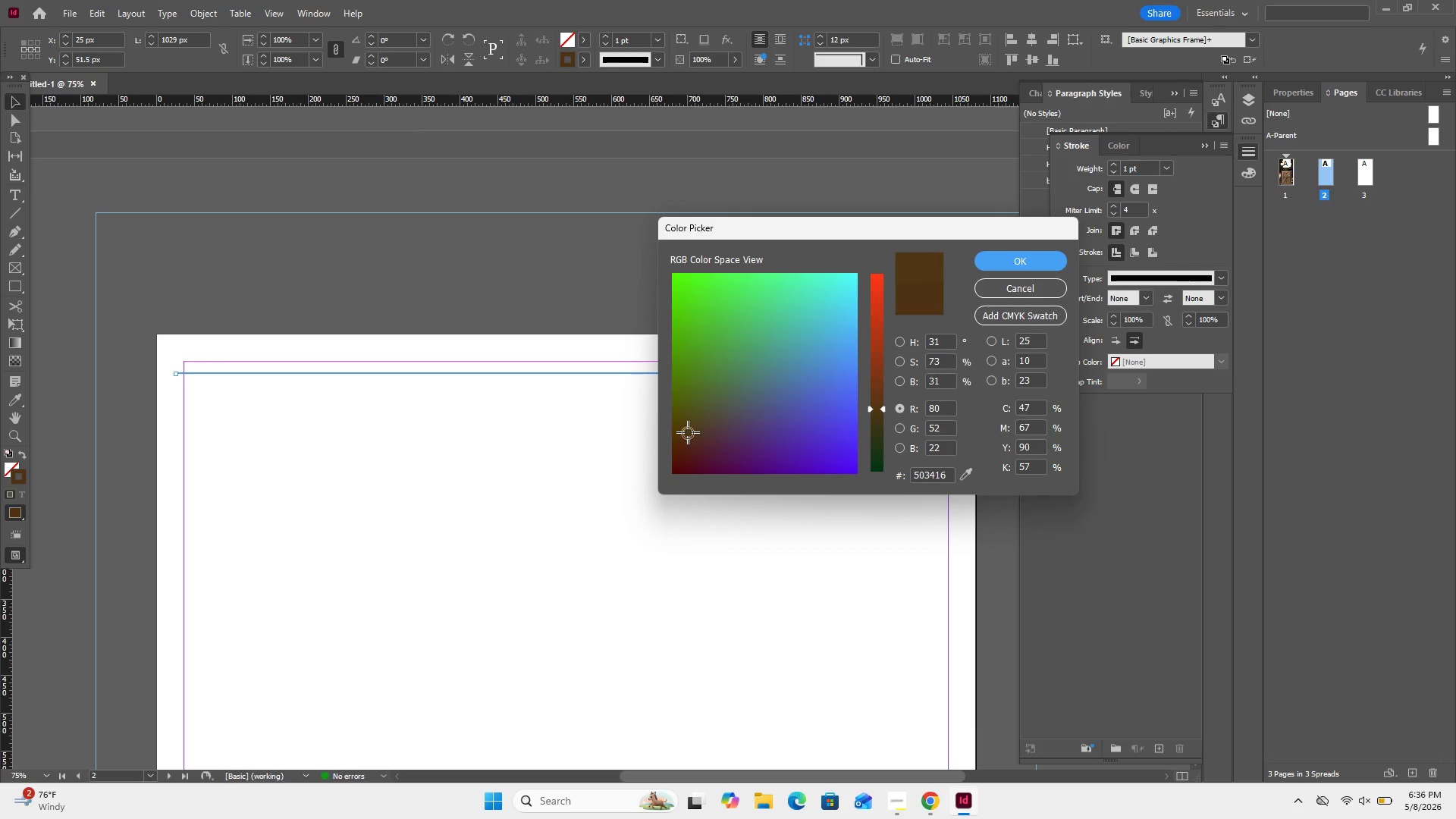 
left_click_drag(start_coordinate=[688, 433], to_coordinate=[678, 435])
 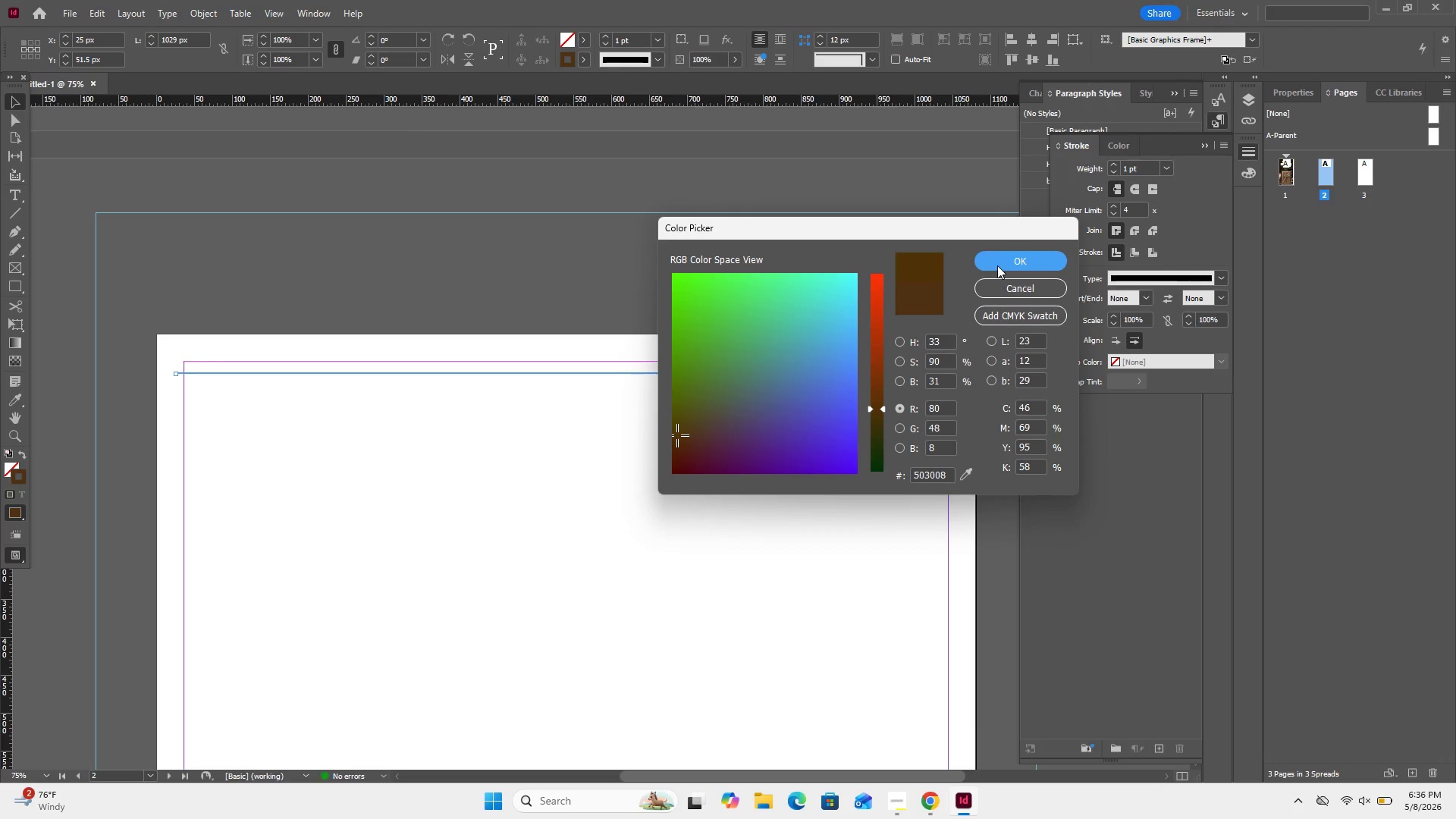 
left_click([997, 265])
 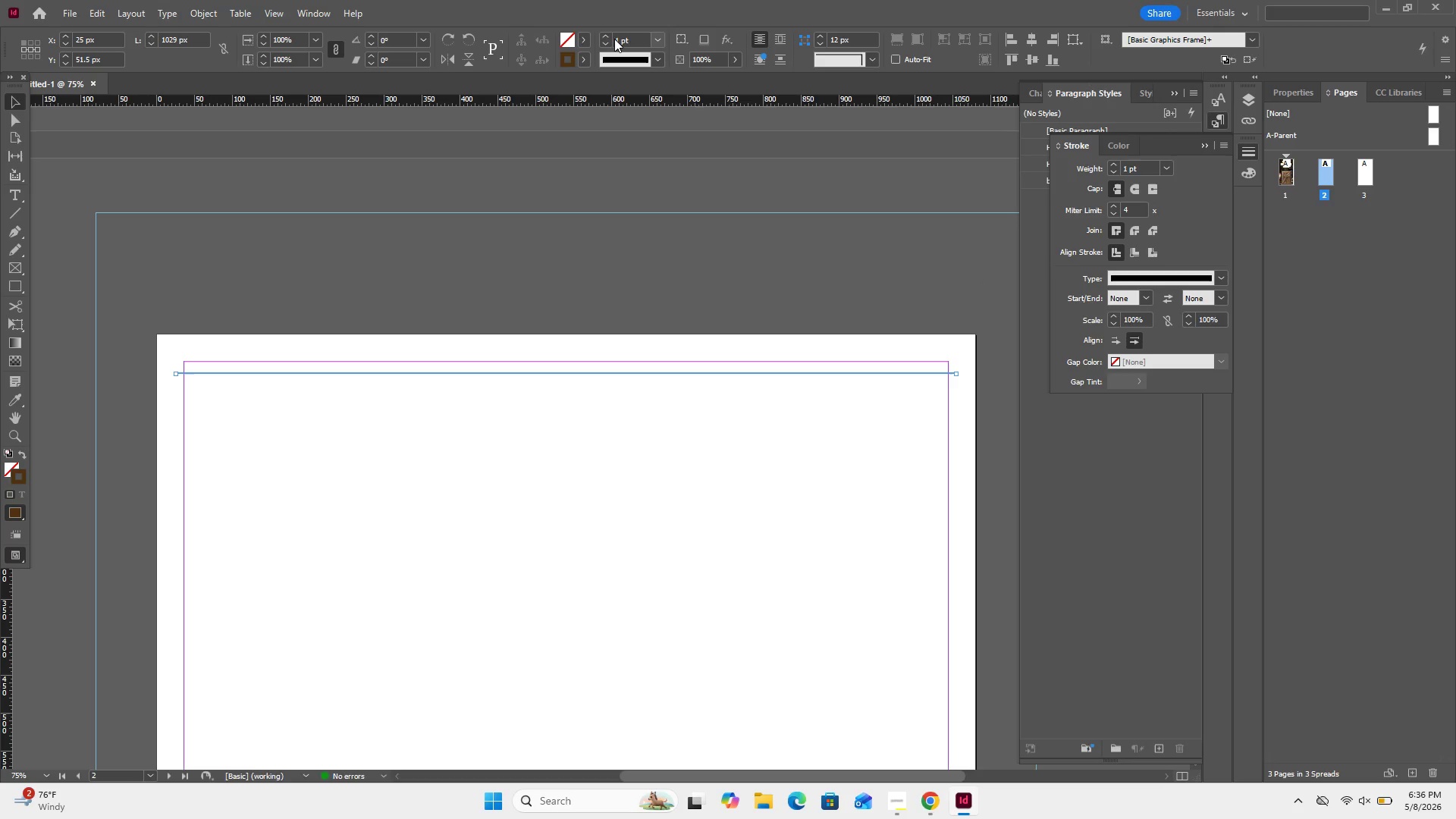 
left_click([610, 36])
 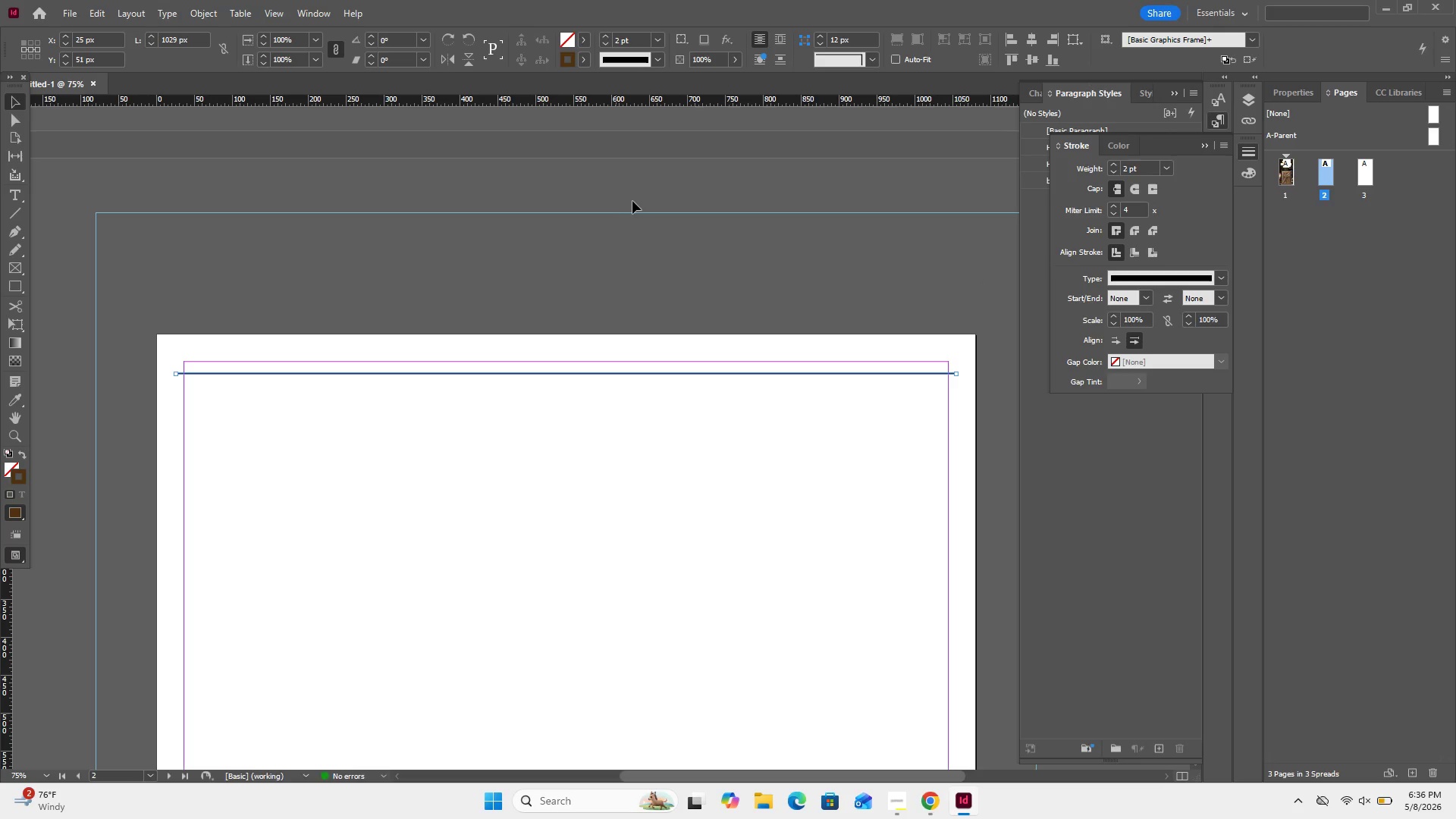 
left_click([634, 205])
 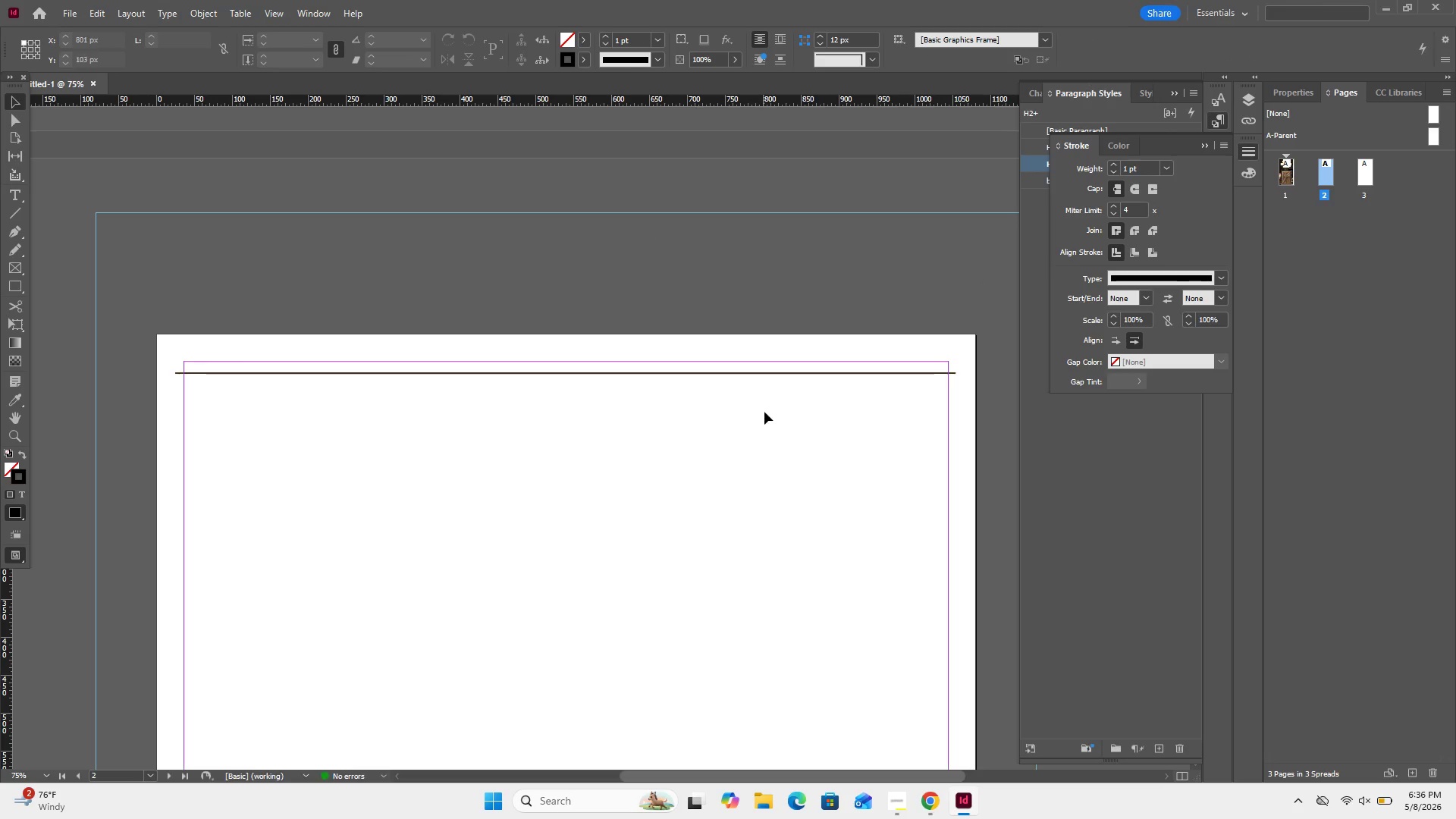 
scroll: coordinate [744, 447], scroll_direction: down, amount: 2.0
 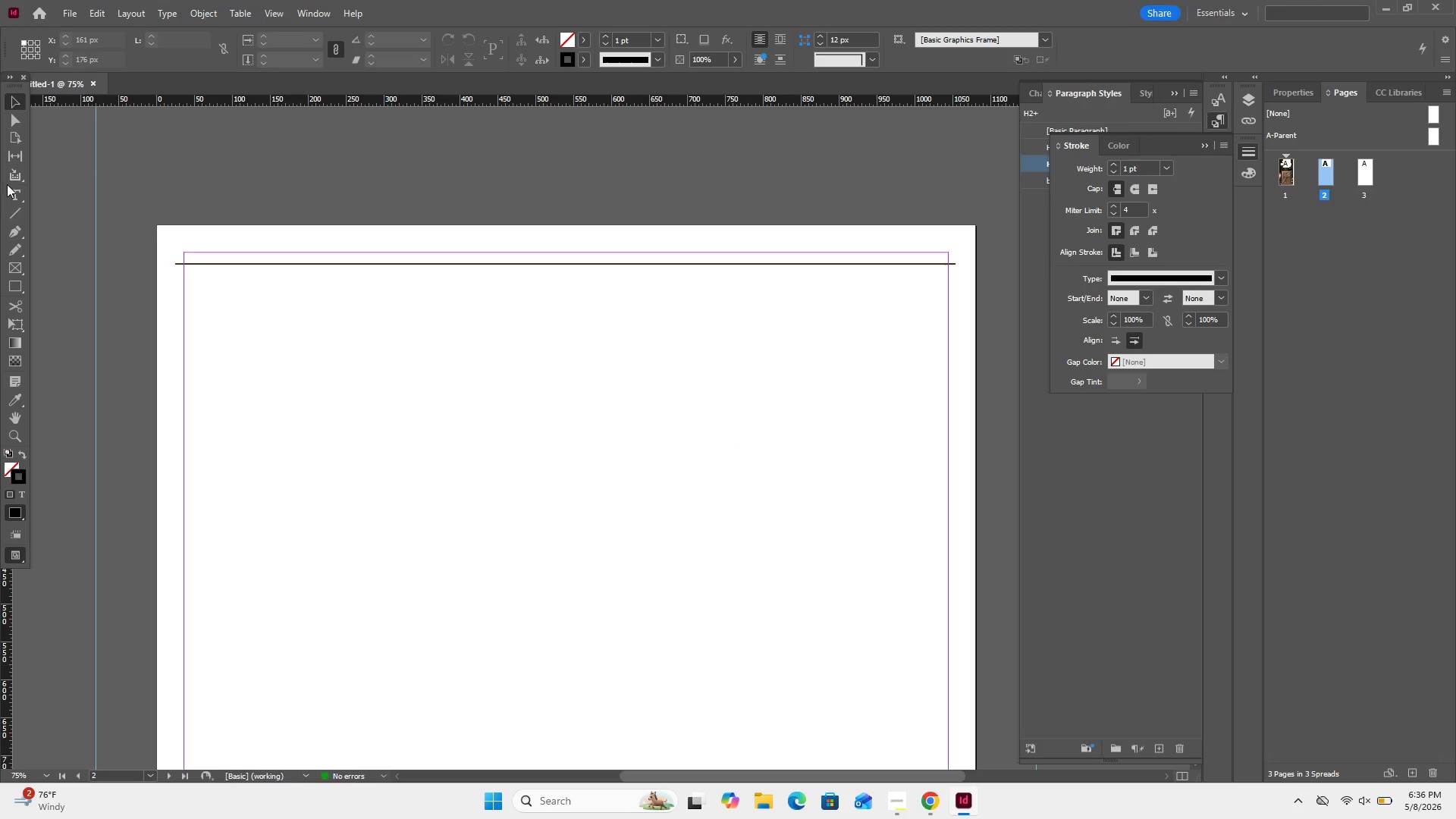 
left_click([11, 186])
 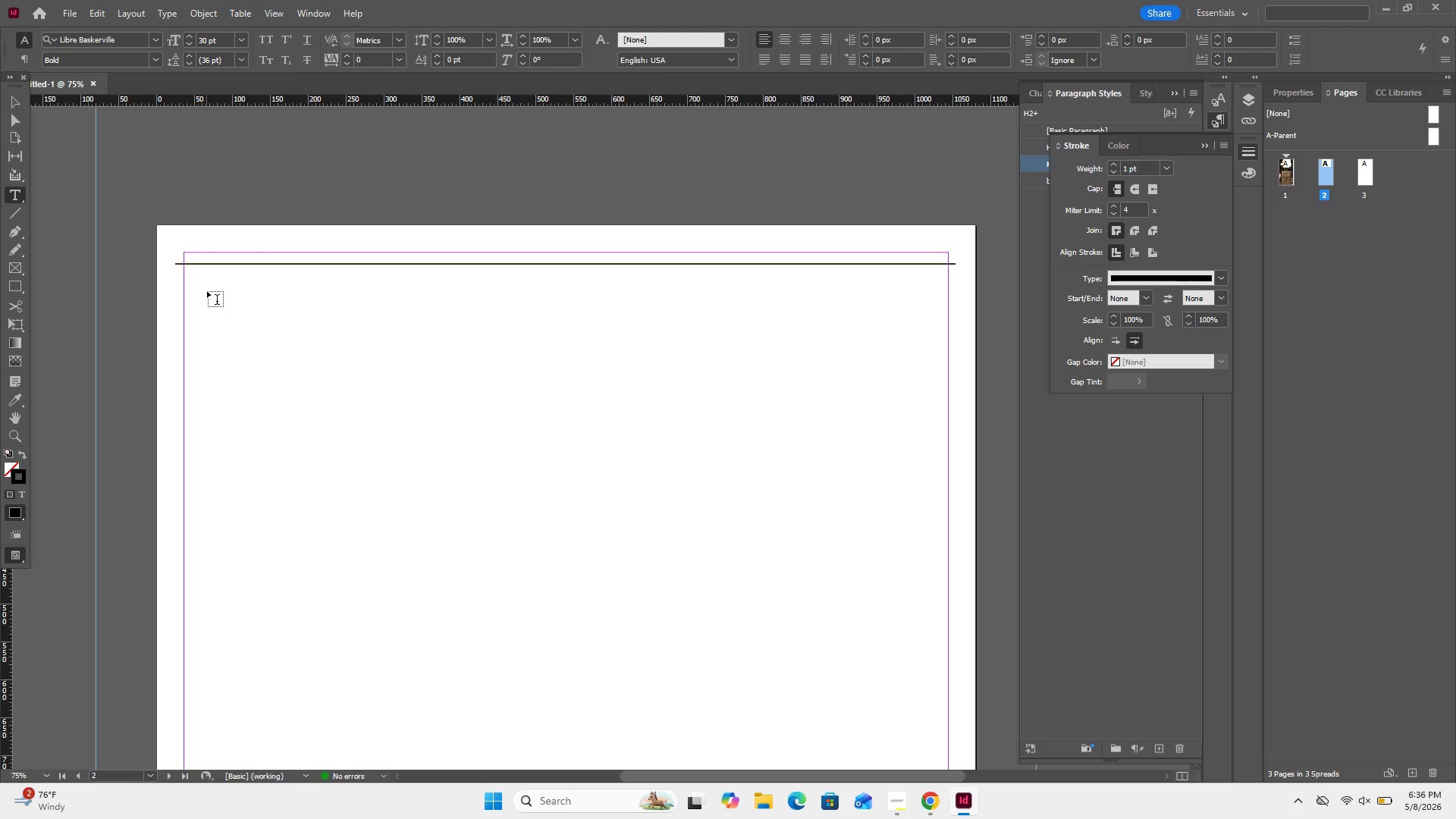 
left_click_drag(start_coordinate=[208, 291], to_coordinate=[761, 433])
 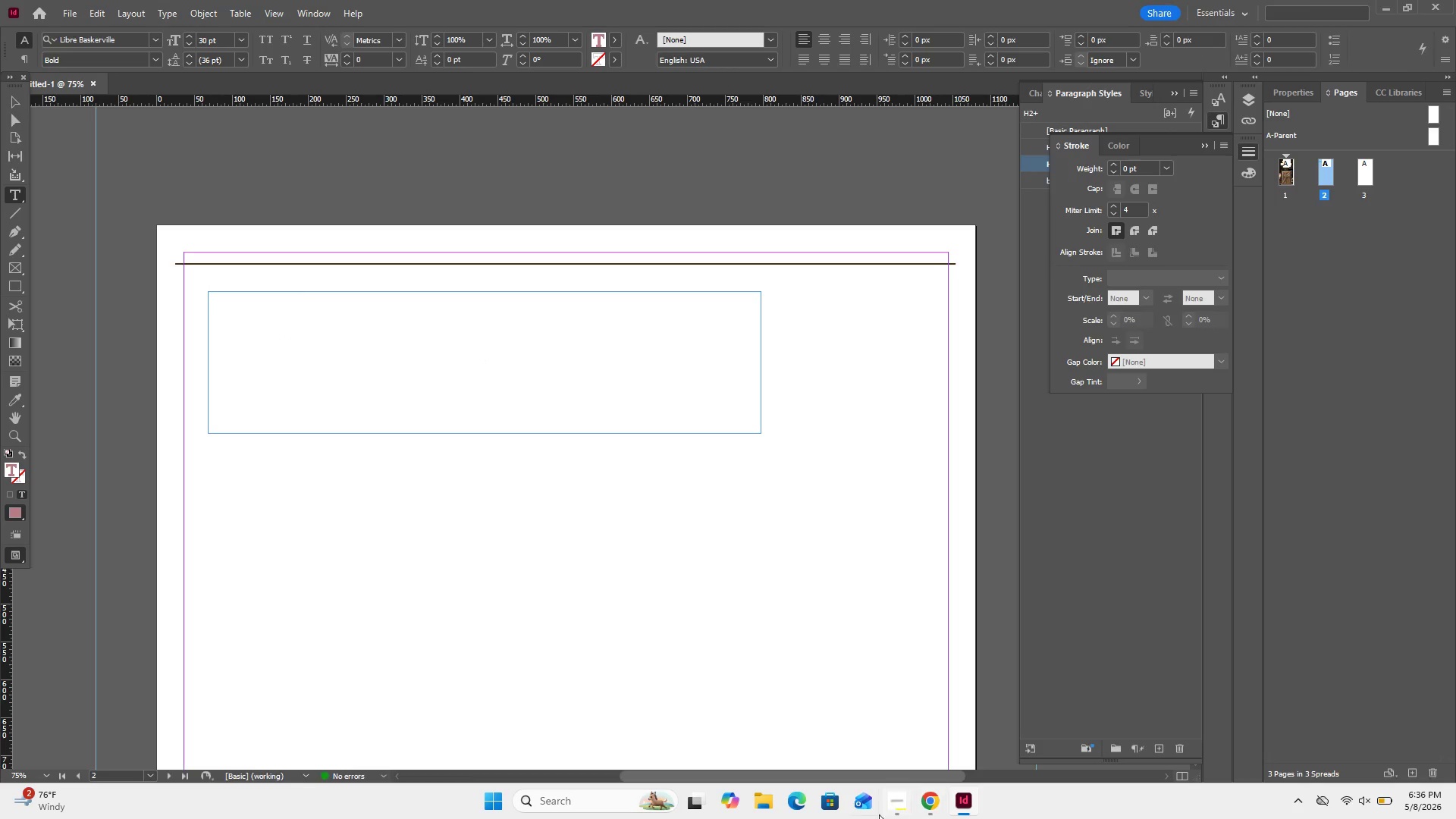 
left_click([893, 809])